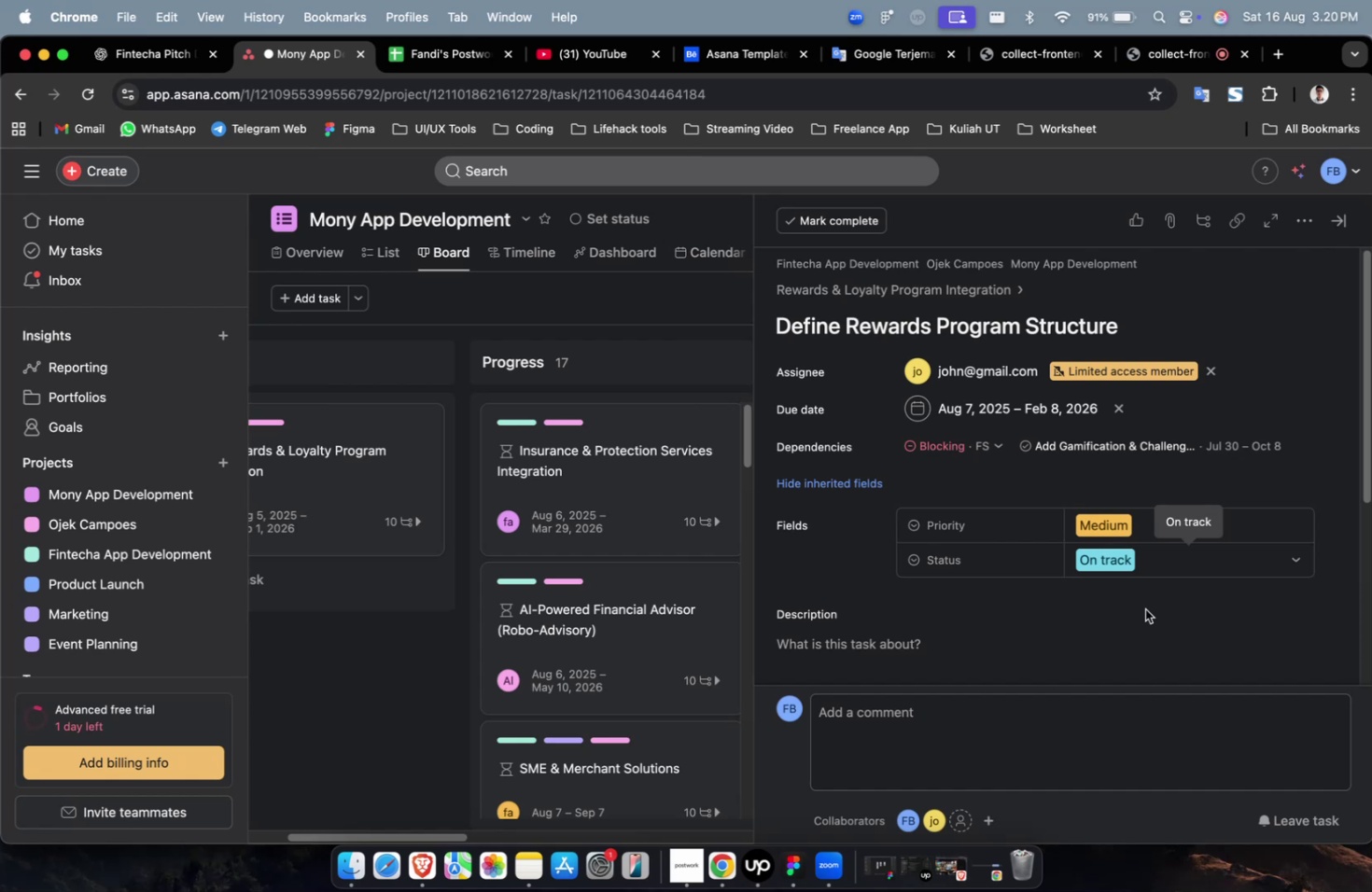 
left_click([162, 64])
 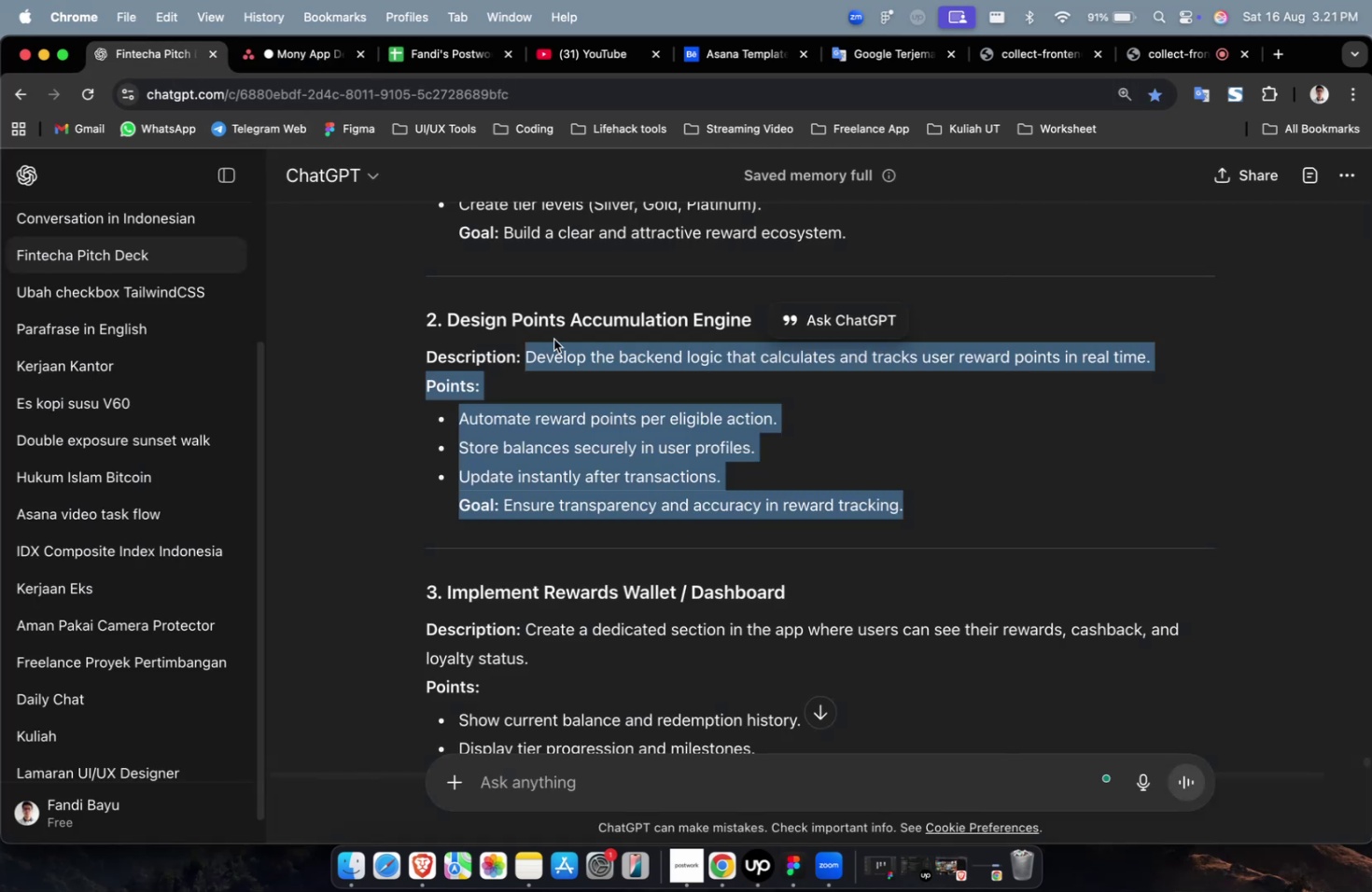 
scroll: coordinate [576, 353], scroll_direction: up, amount: 8.0
 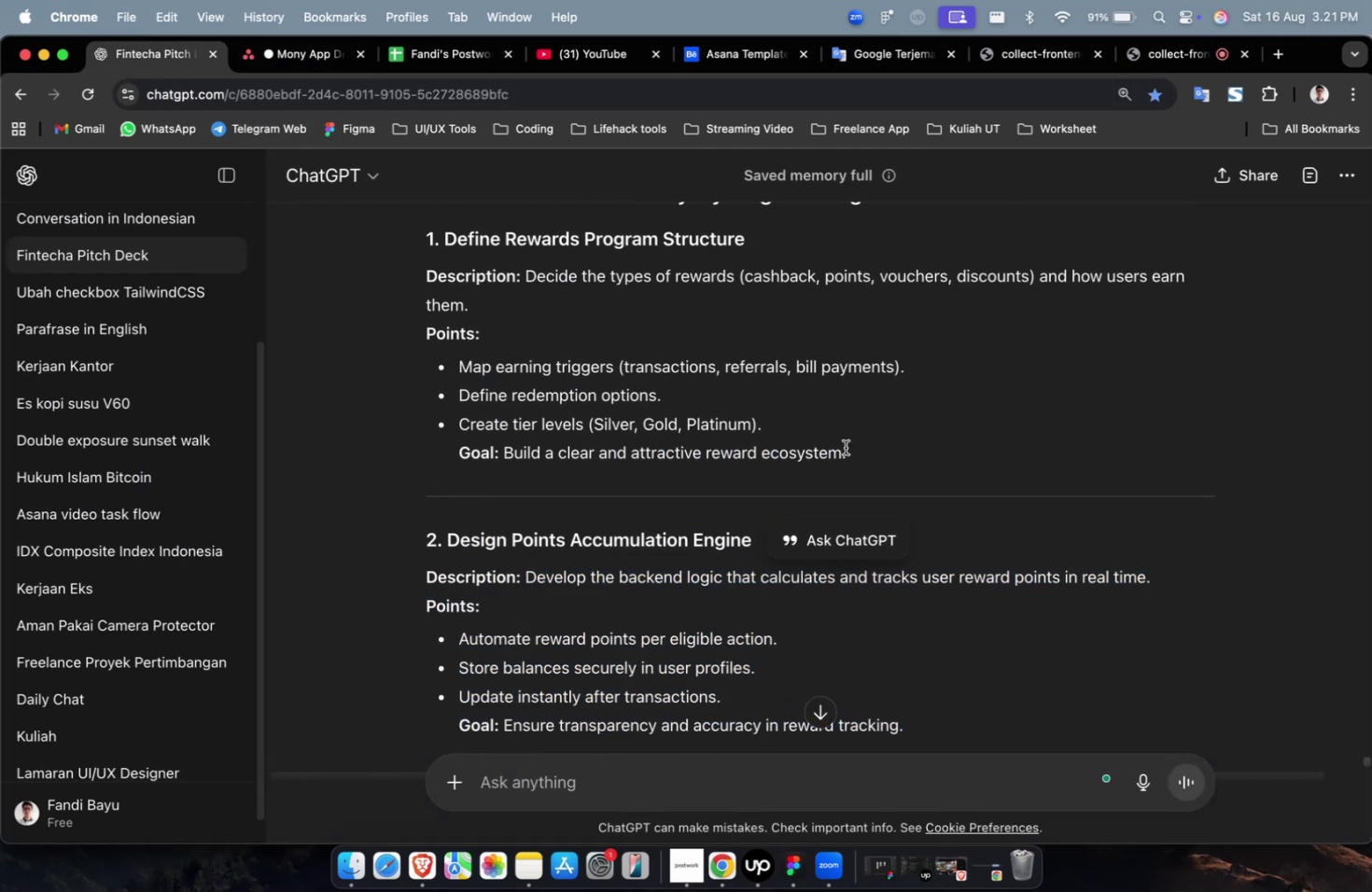 
left_click_drag(start_coordinate=[854, 453], to_coordinate=[528, 282])
 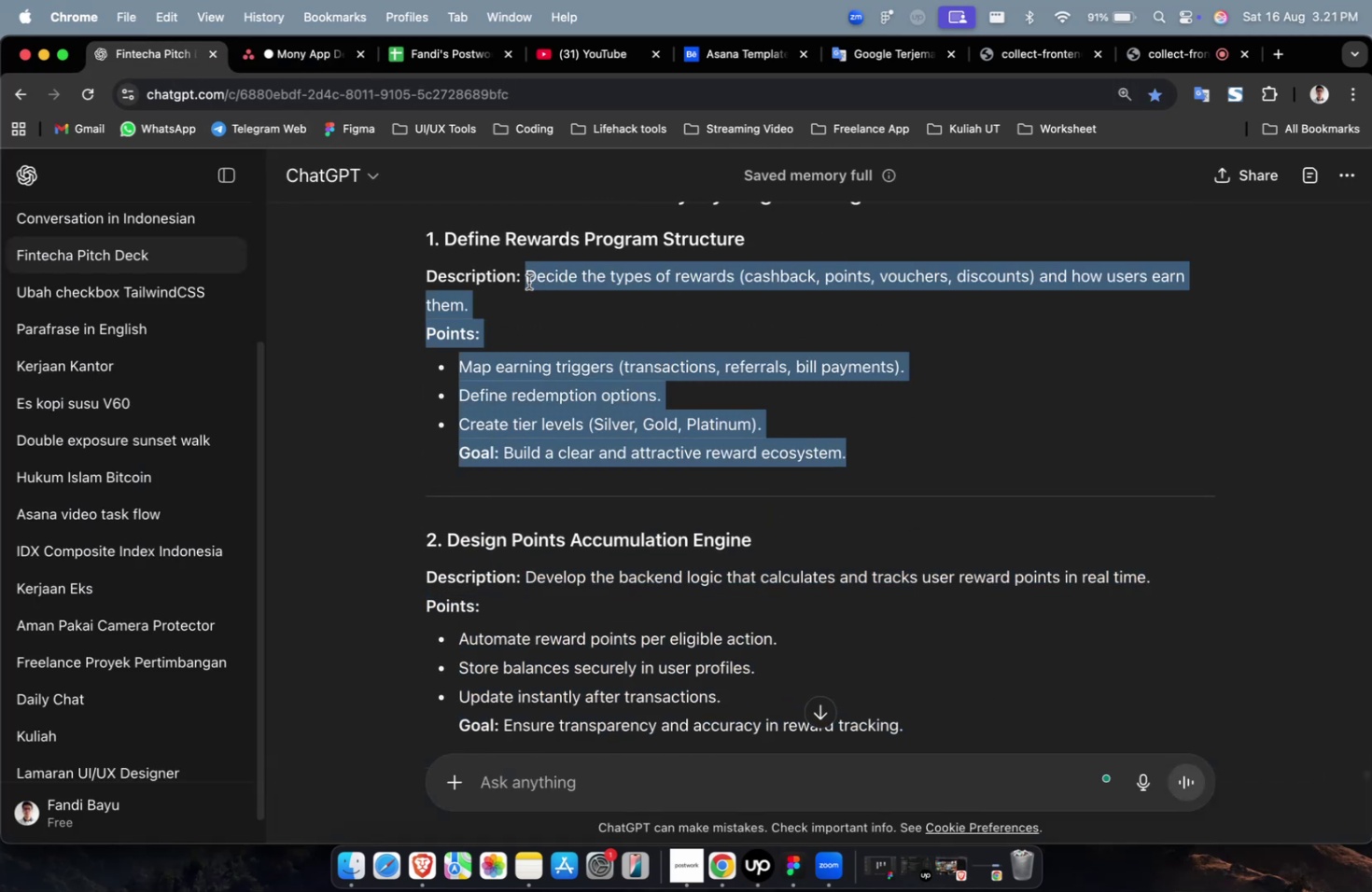 
key(Meta+C)
 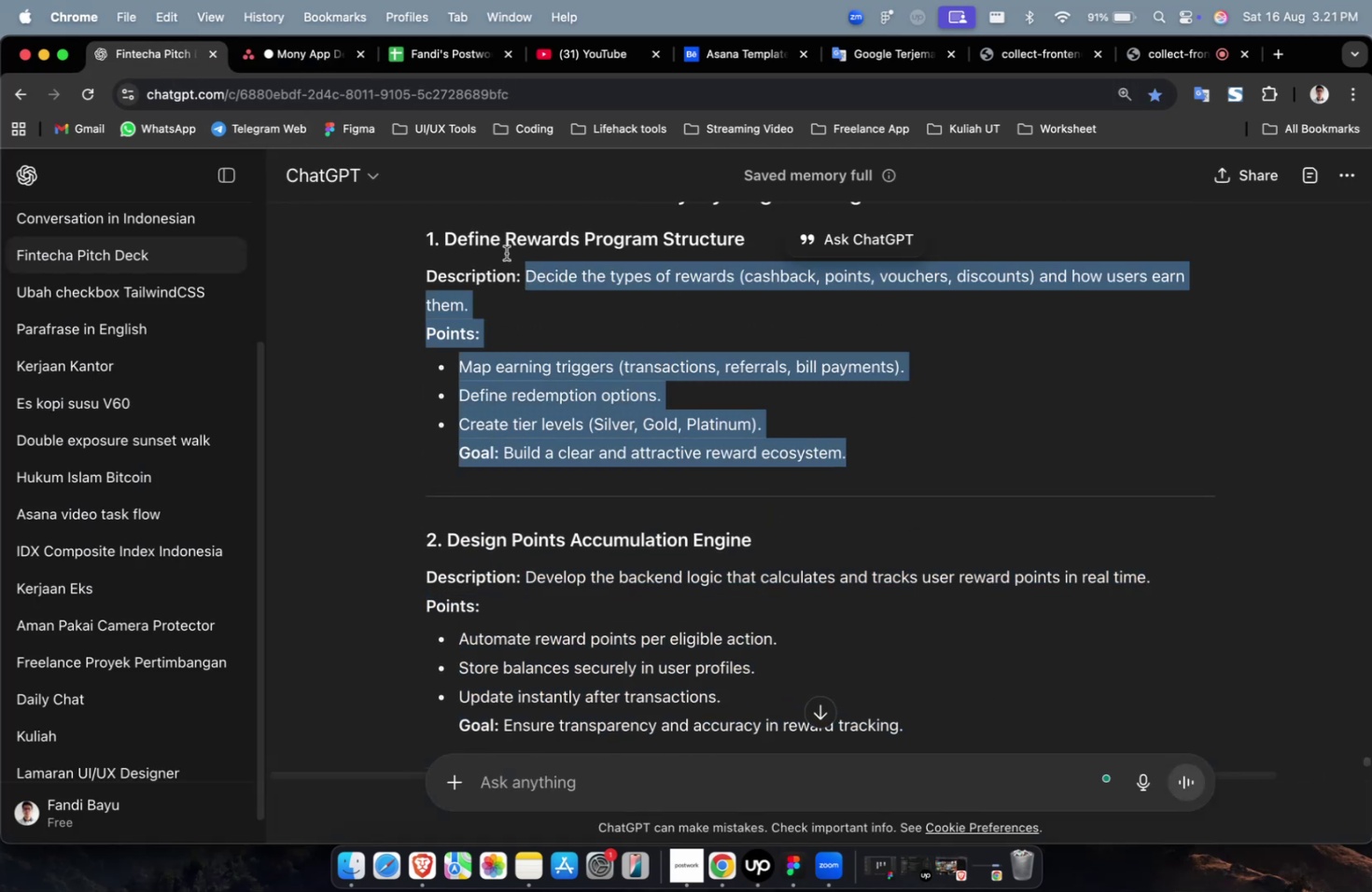 
key(Meta+C)
 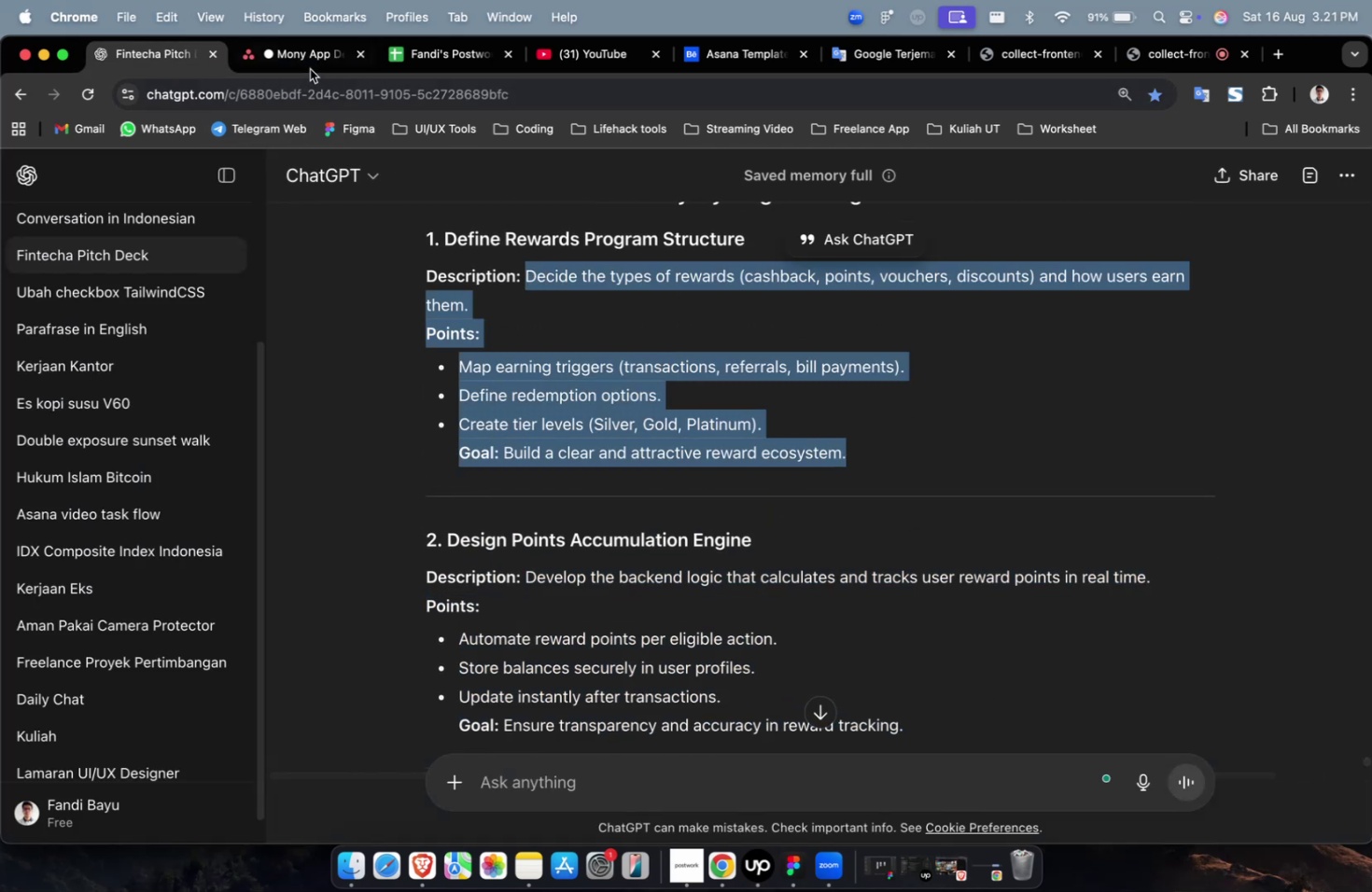 
left_click([309, 65])
 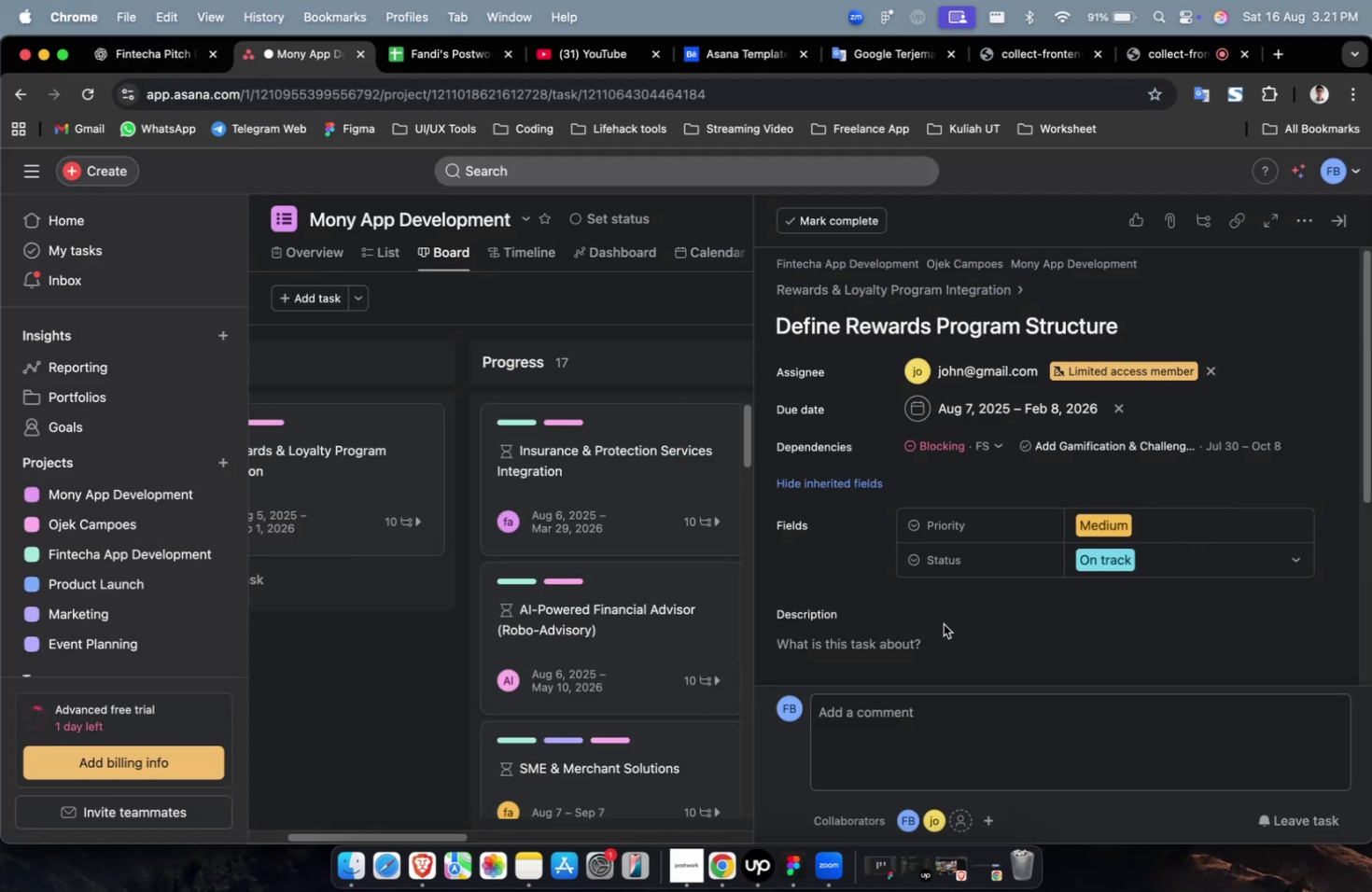 
left_click([938, 633])
 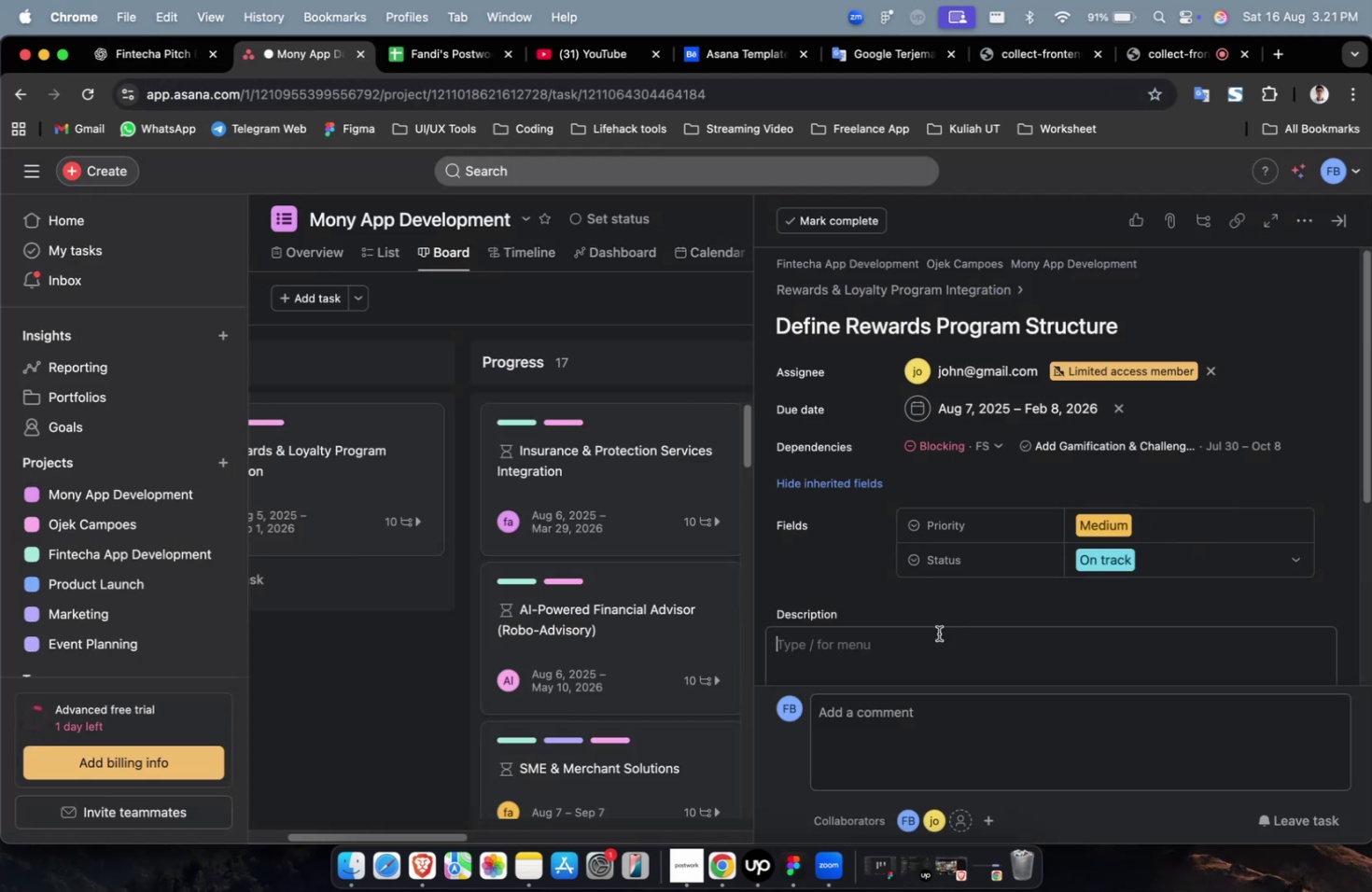 
key(Meta+V)
 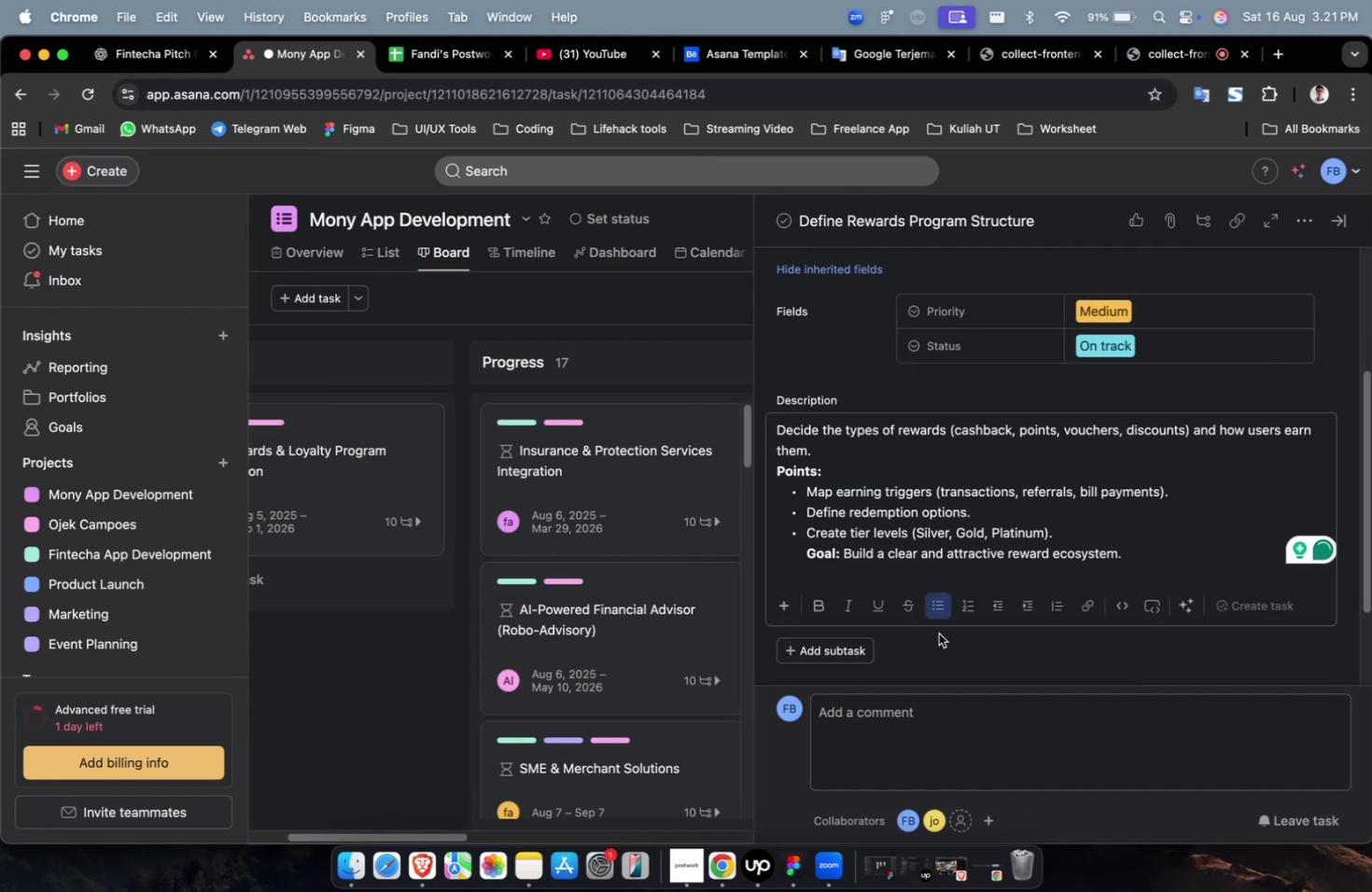 
scroll: coordinate [938, 633], scroll_direction: up, amount: 2.0
 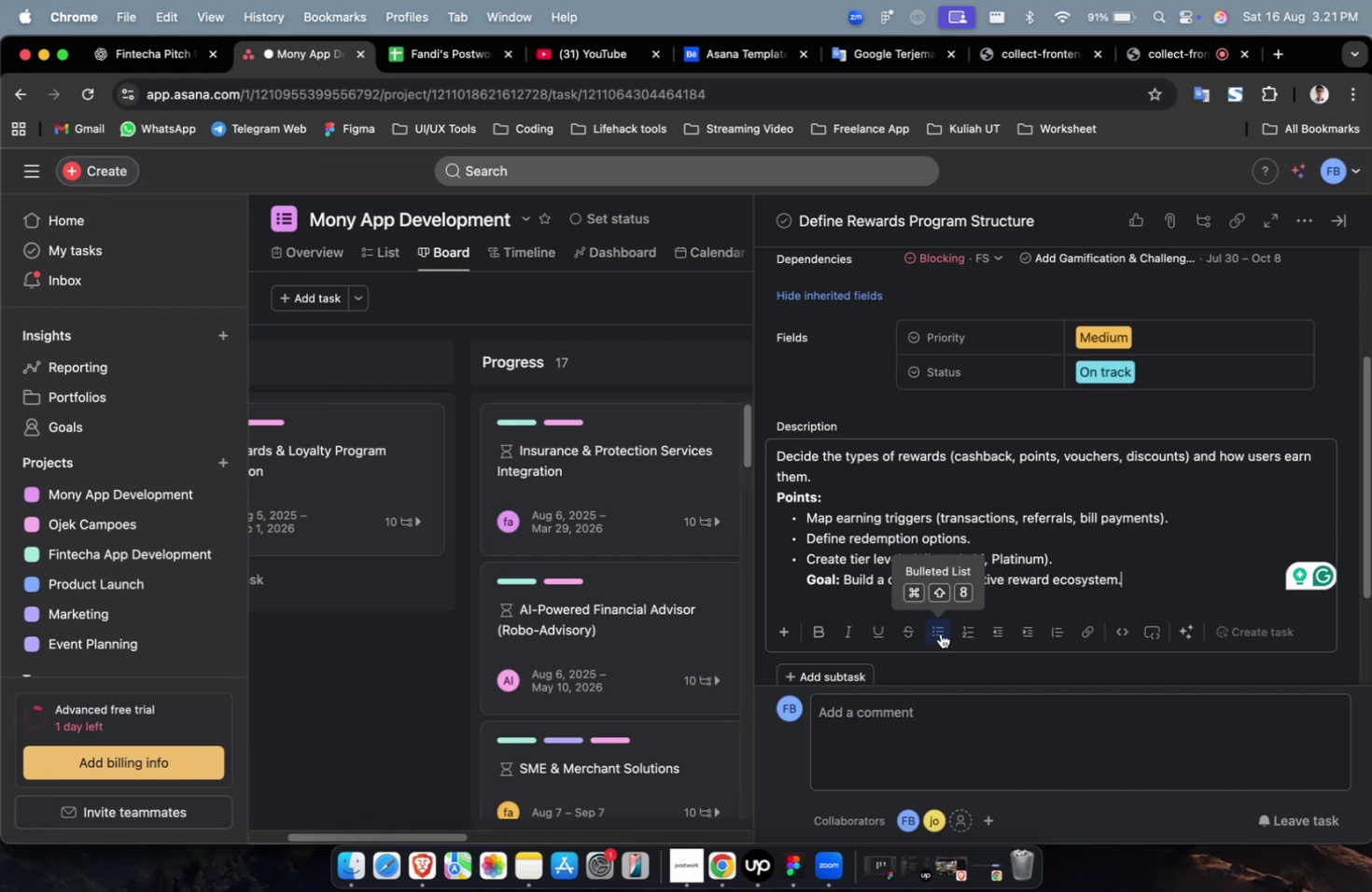 
wait(51.17)
 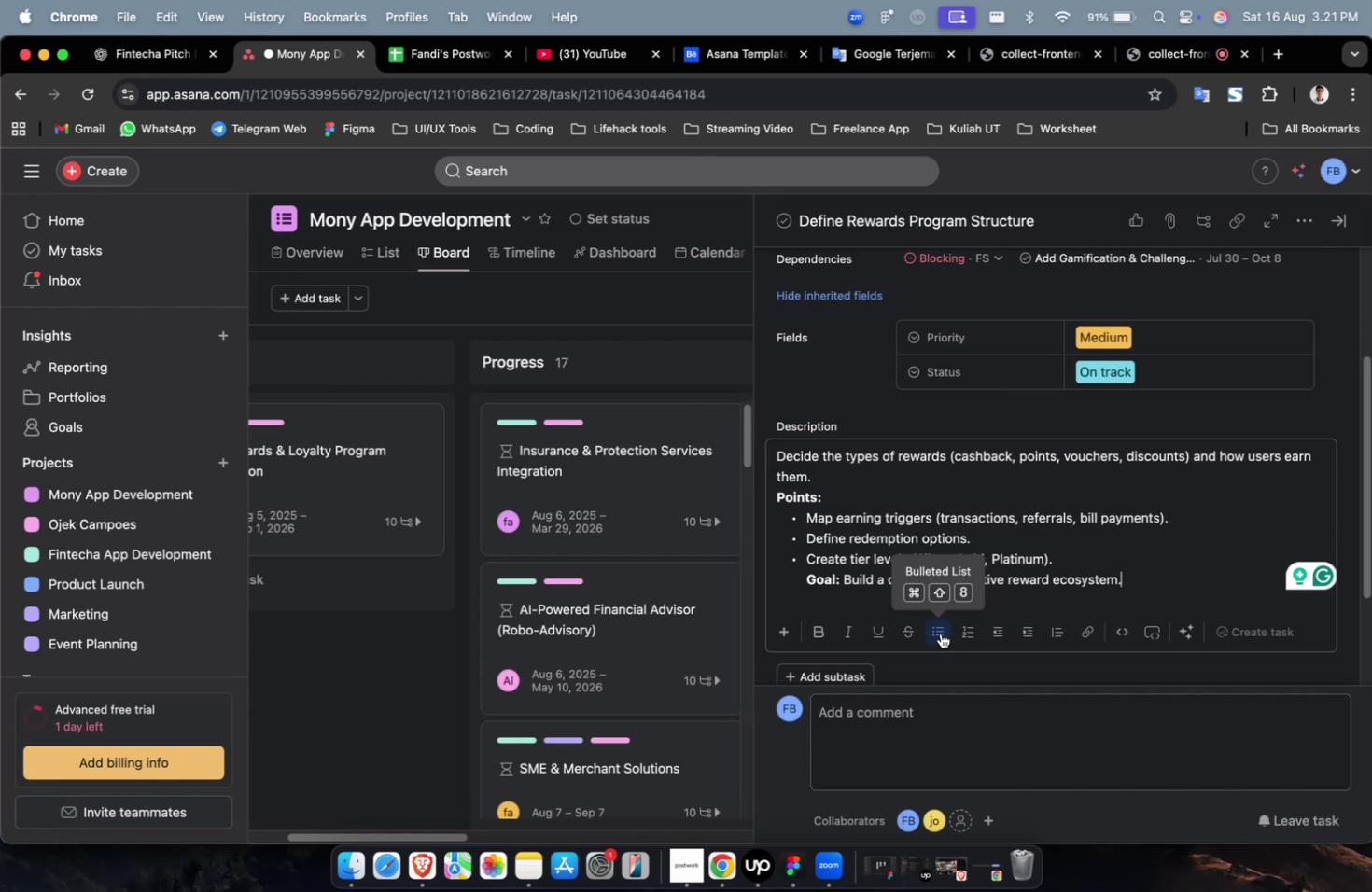 
scroll: coordinate [1014, 393], scroll_direction: up, amount: 5.0
 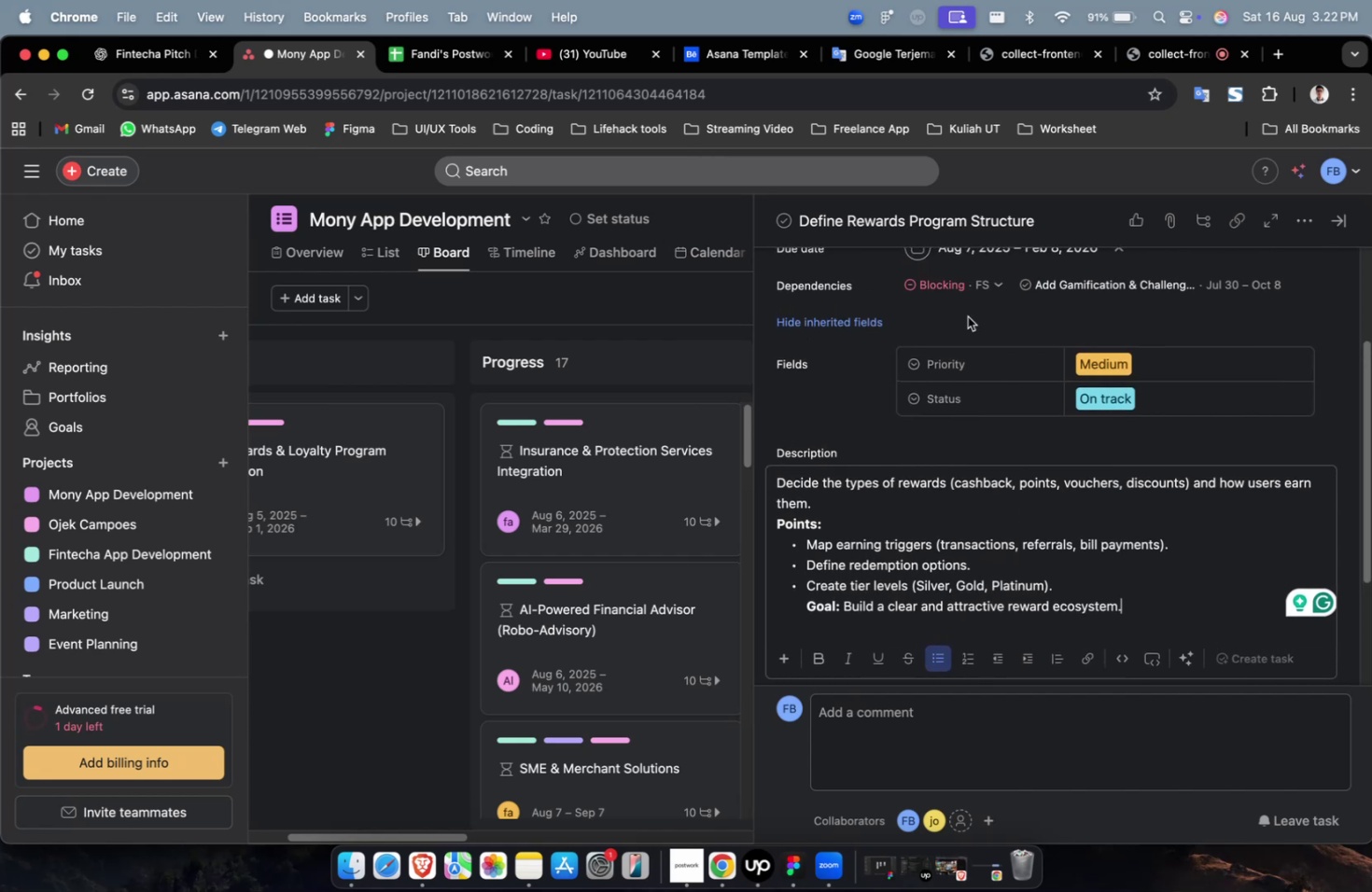 
wait(7.18)
 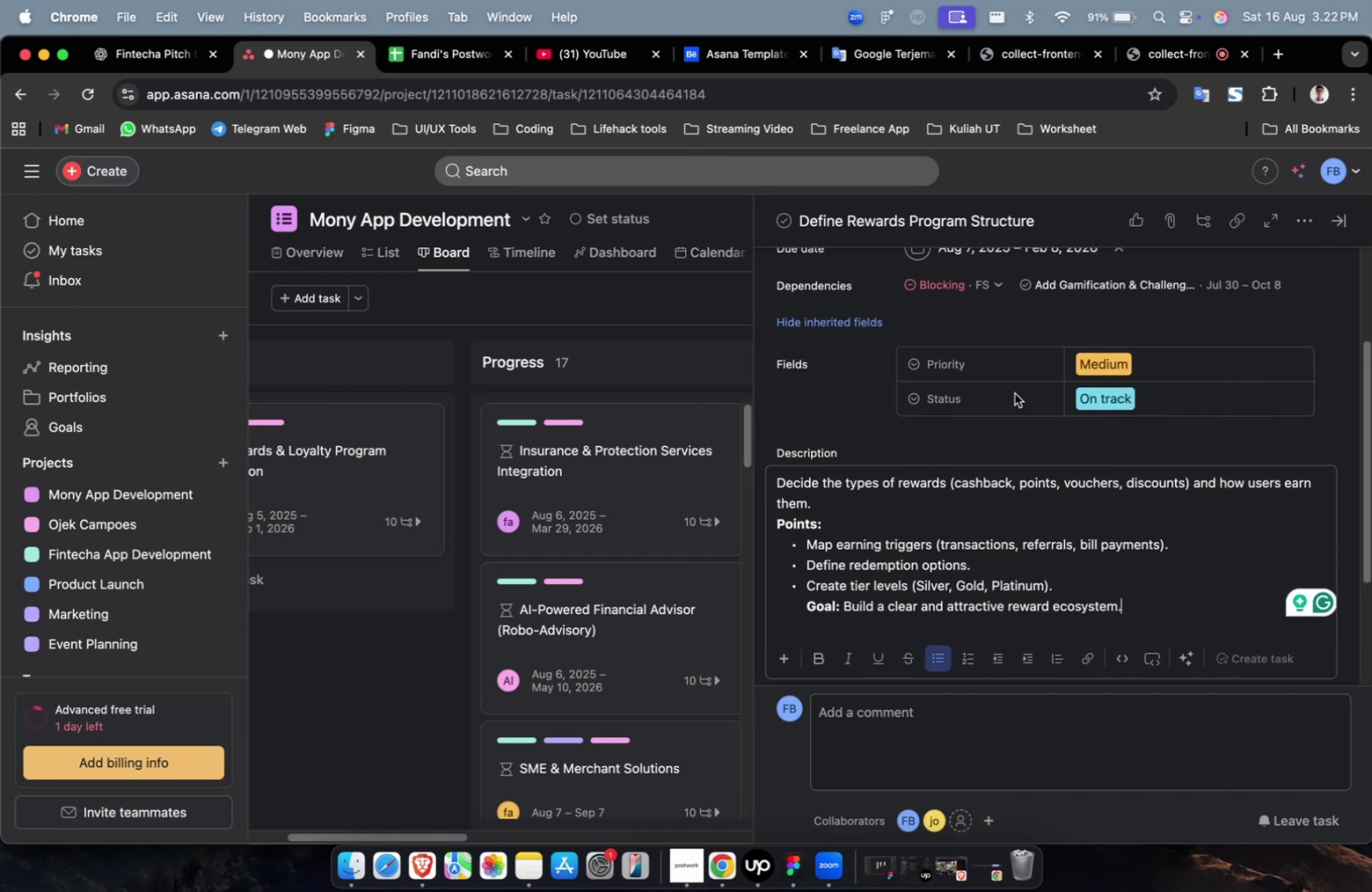 
scroll: coordinate [965, 330], scroll_direction: up, amount: 4.0
 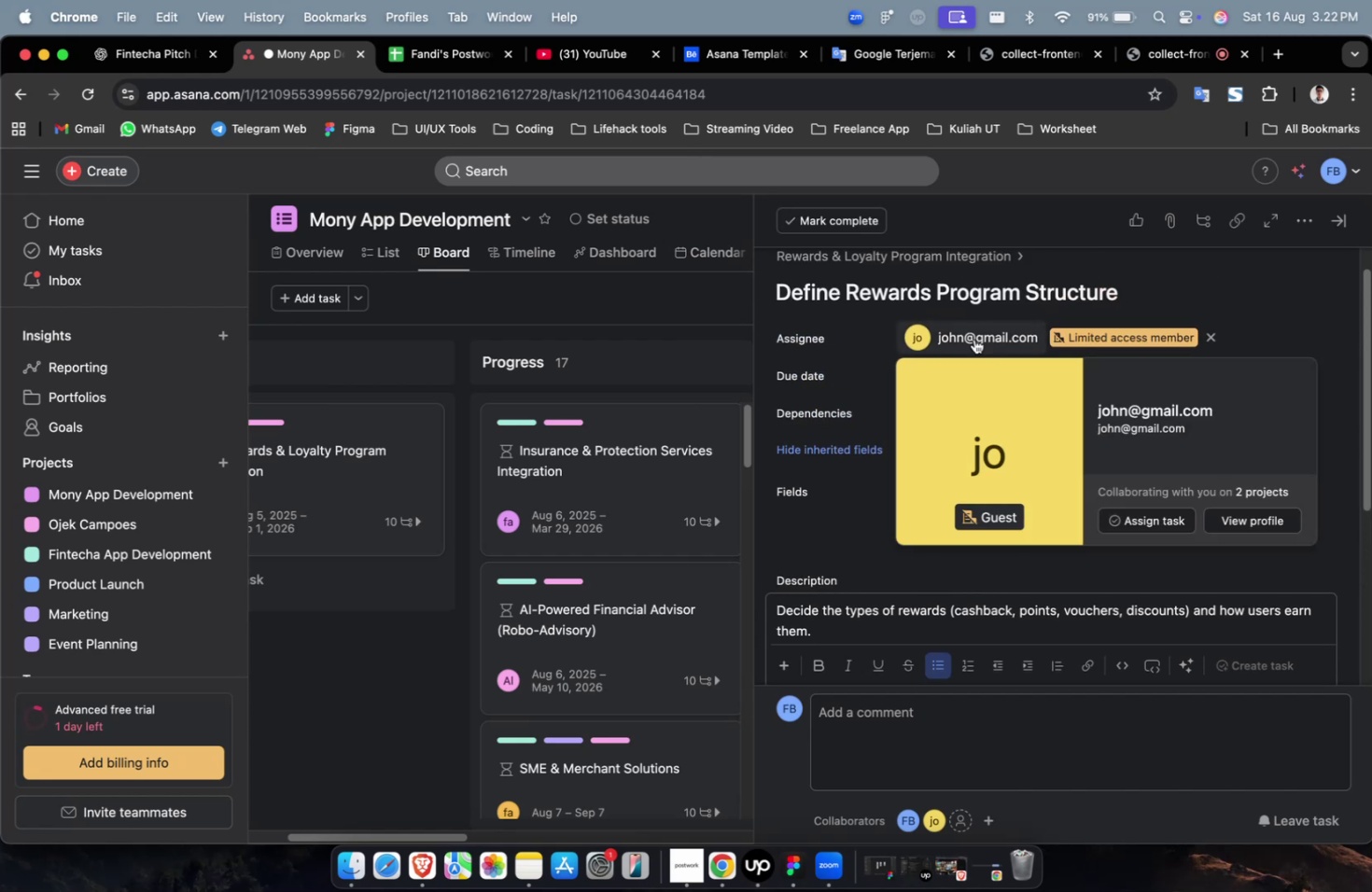 
wait(5.87)
 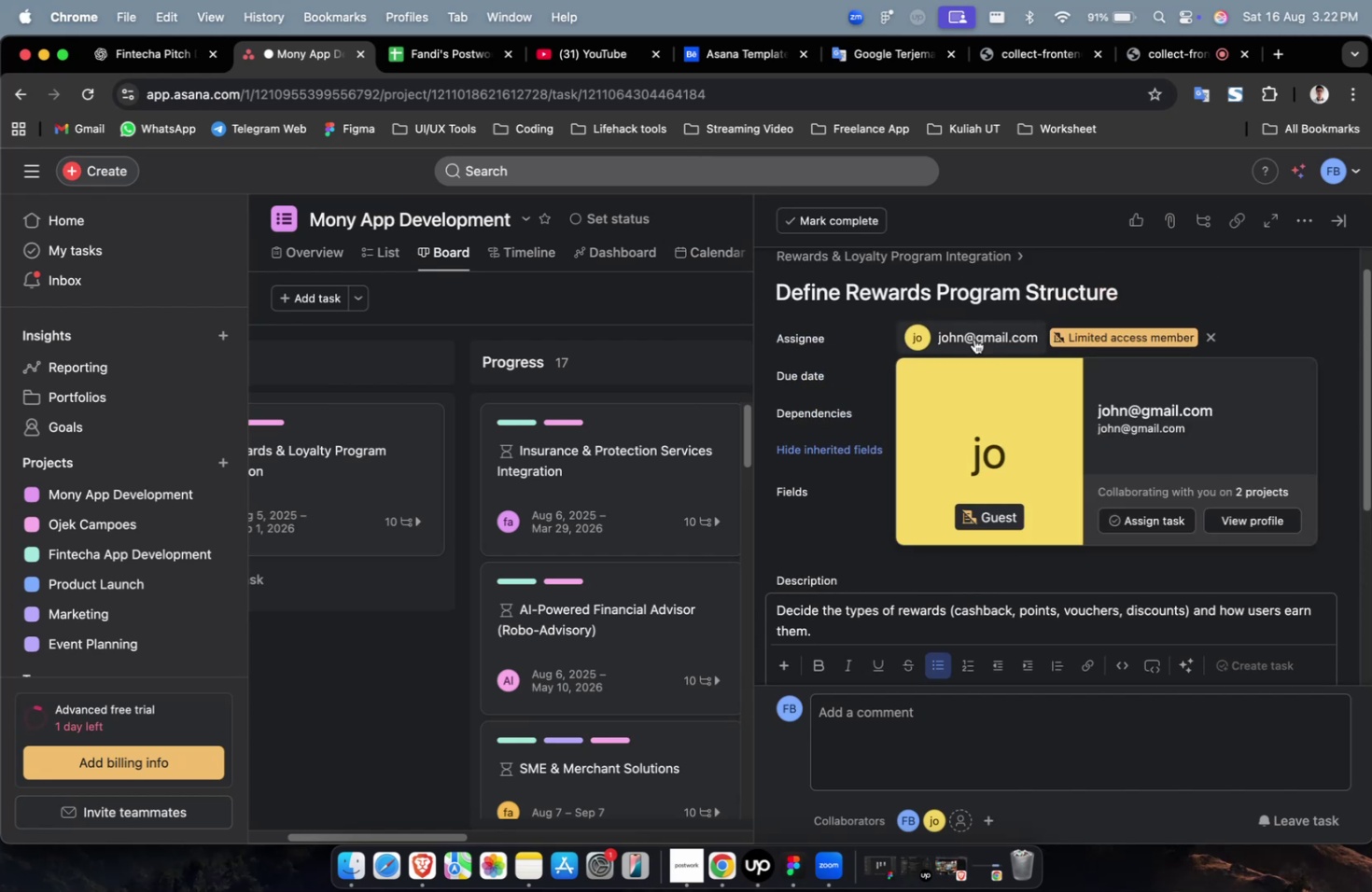 
scroll: coordinate [1078, 500], scroll_direction: down, amount: 118.0
 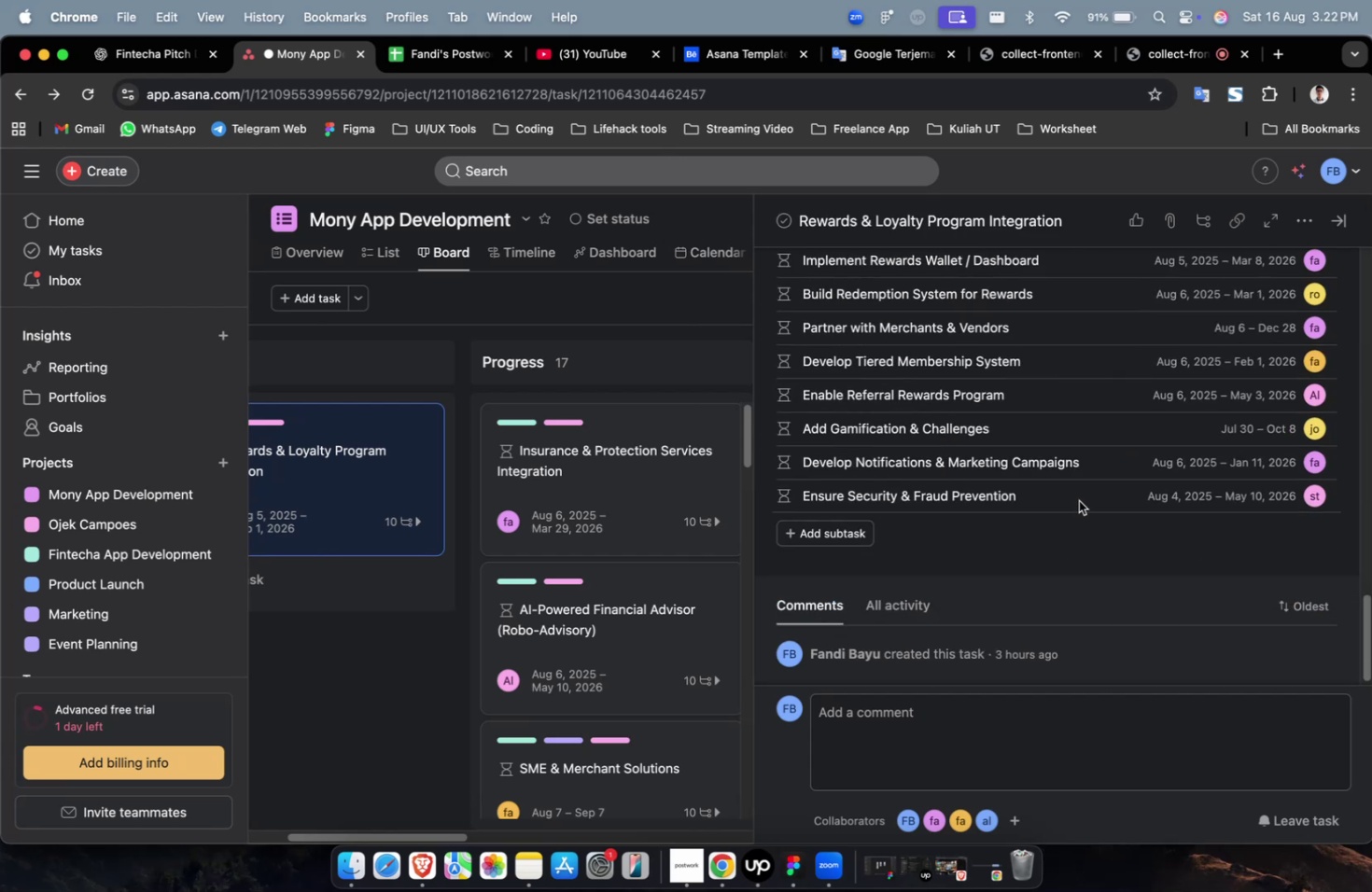 
key(Escape)
 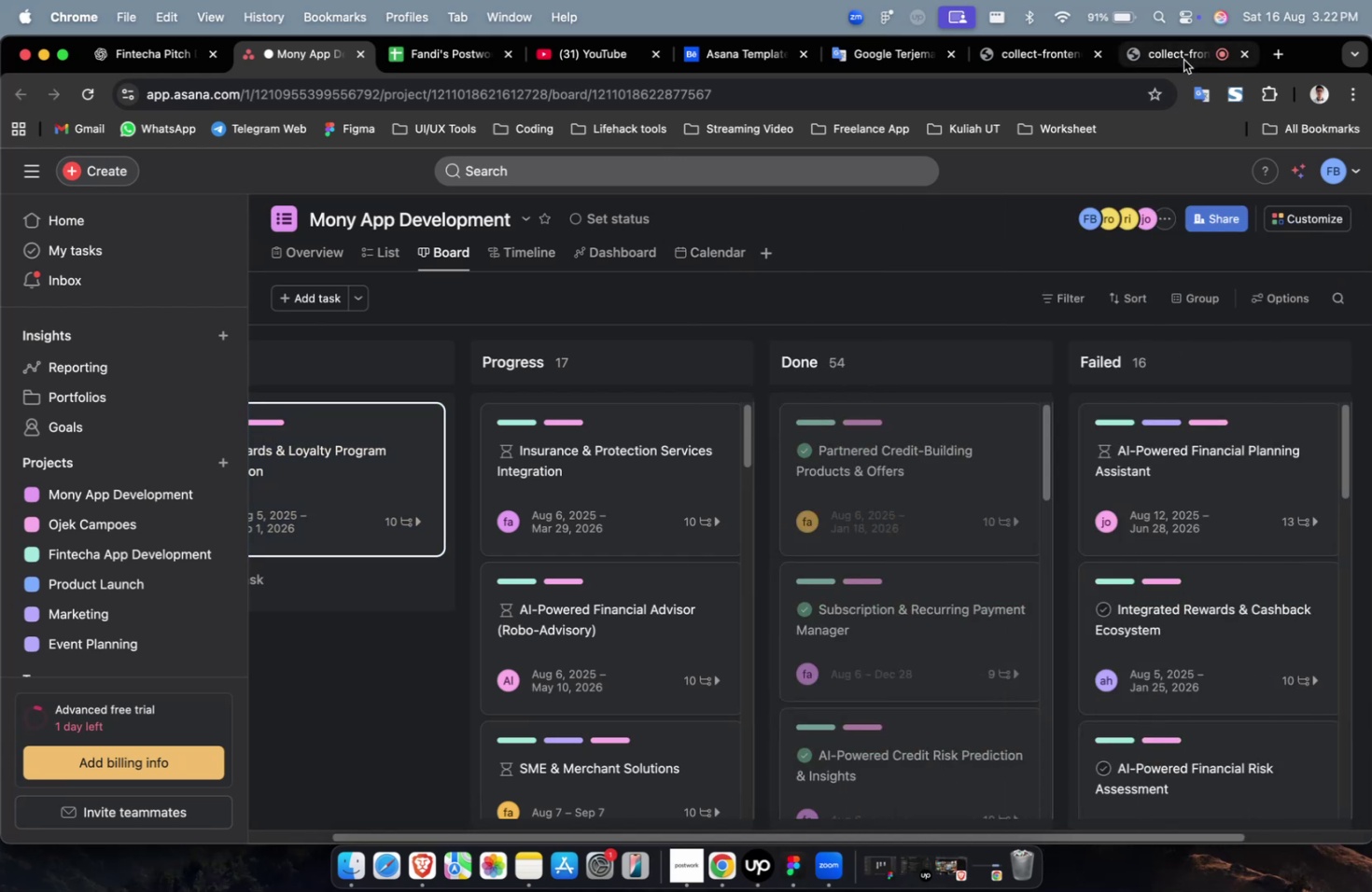 
left_click([1183, 60])
 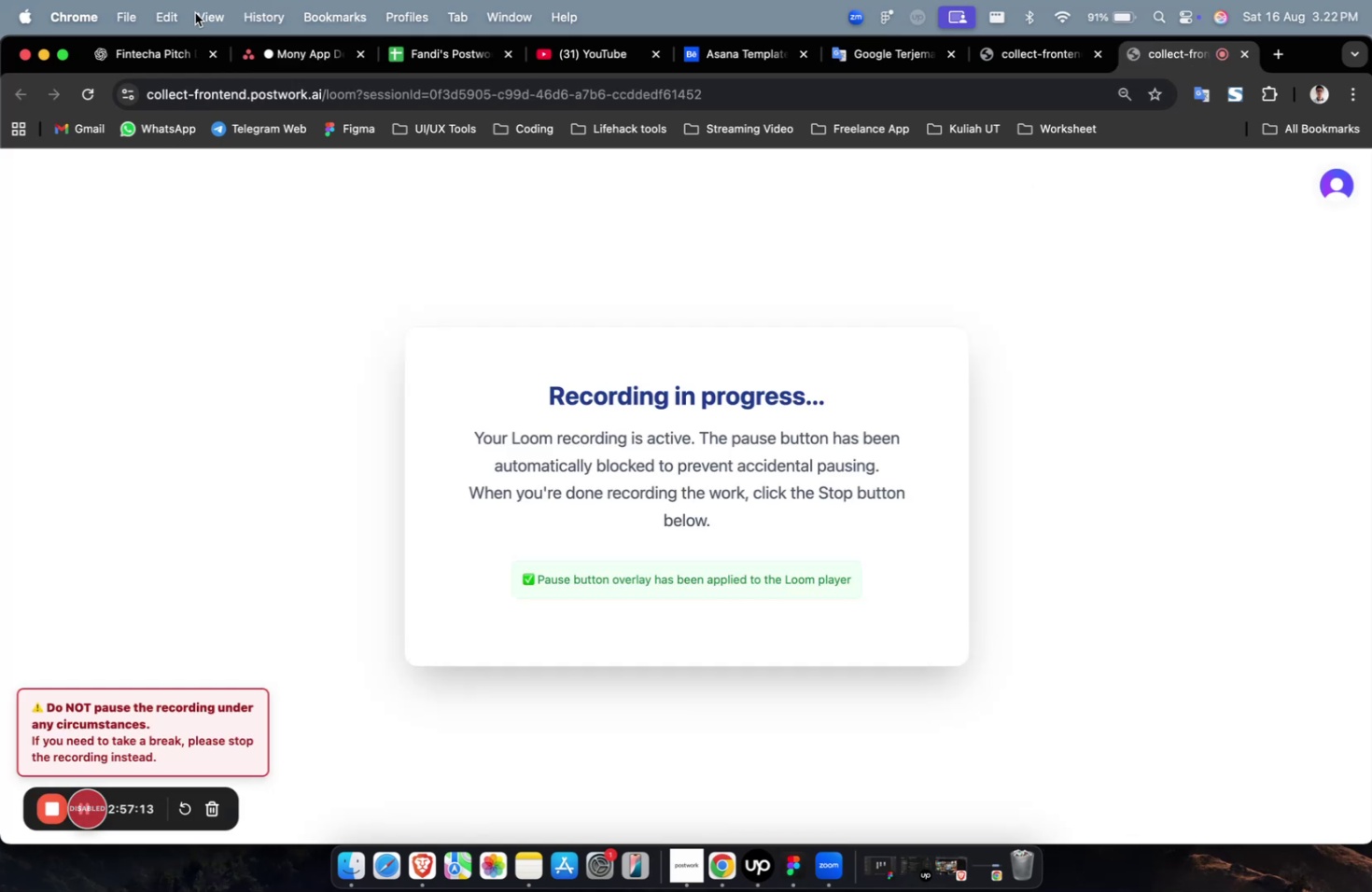 
left_click([274, 62])
 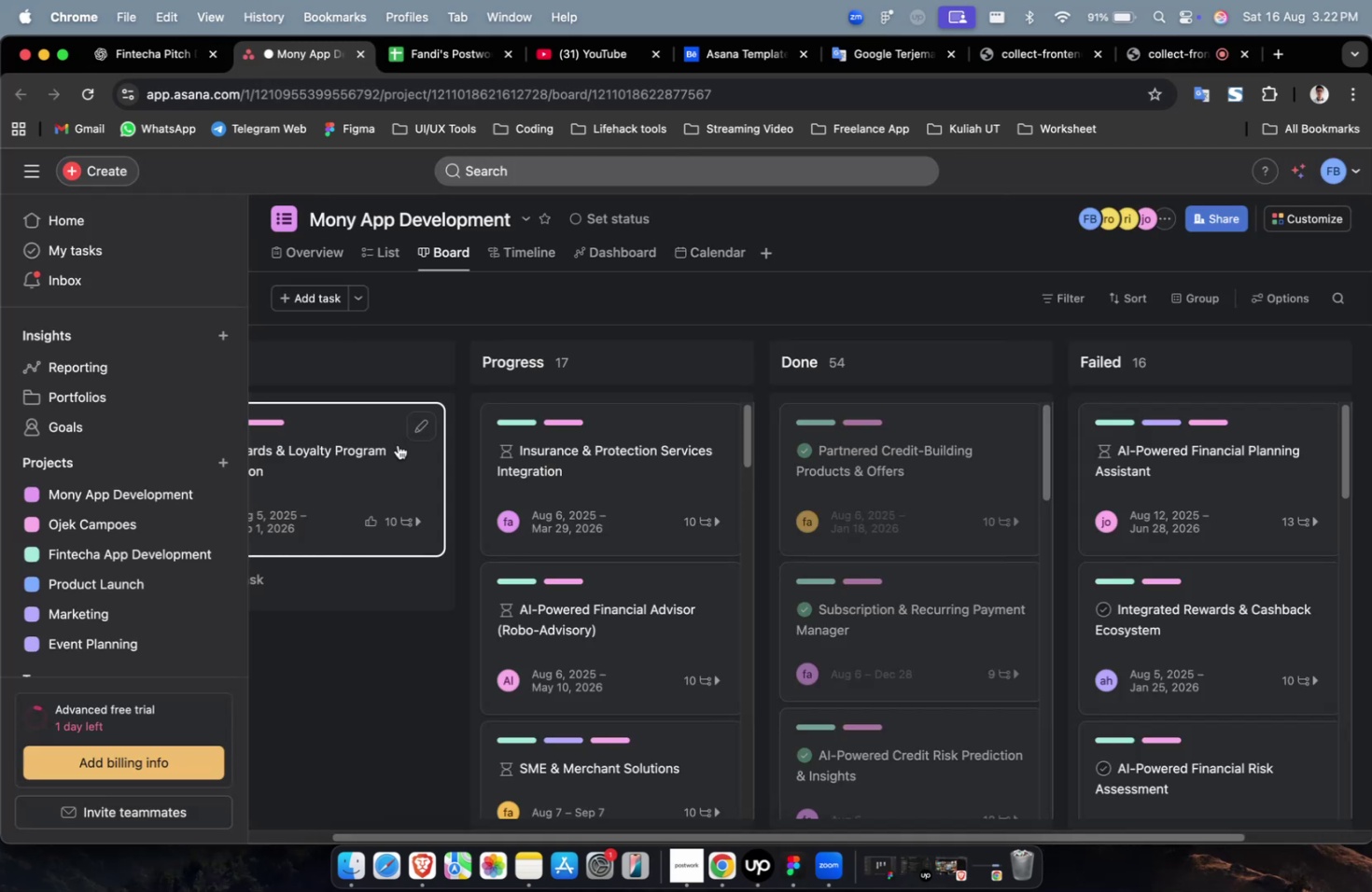 
key(Shift+ShiftLeft)
 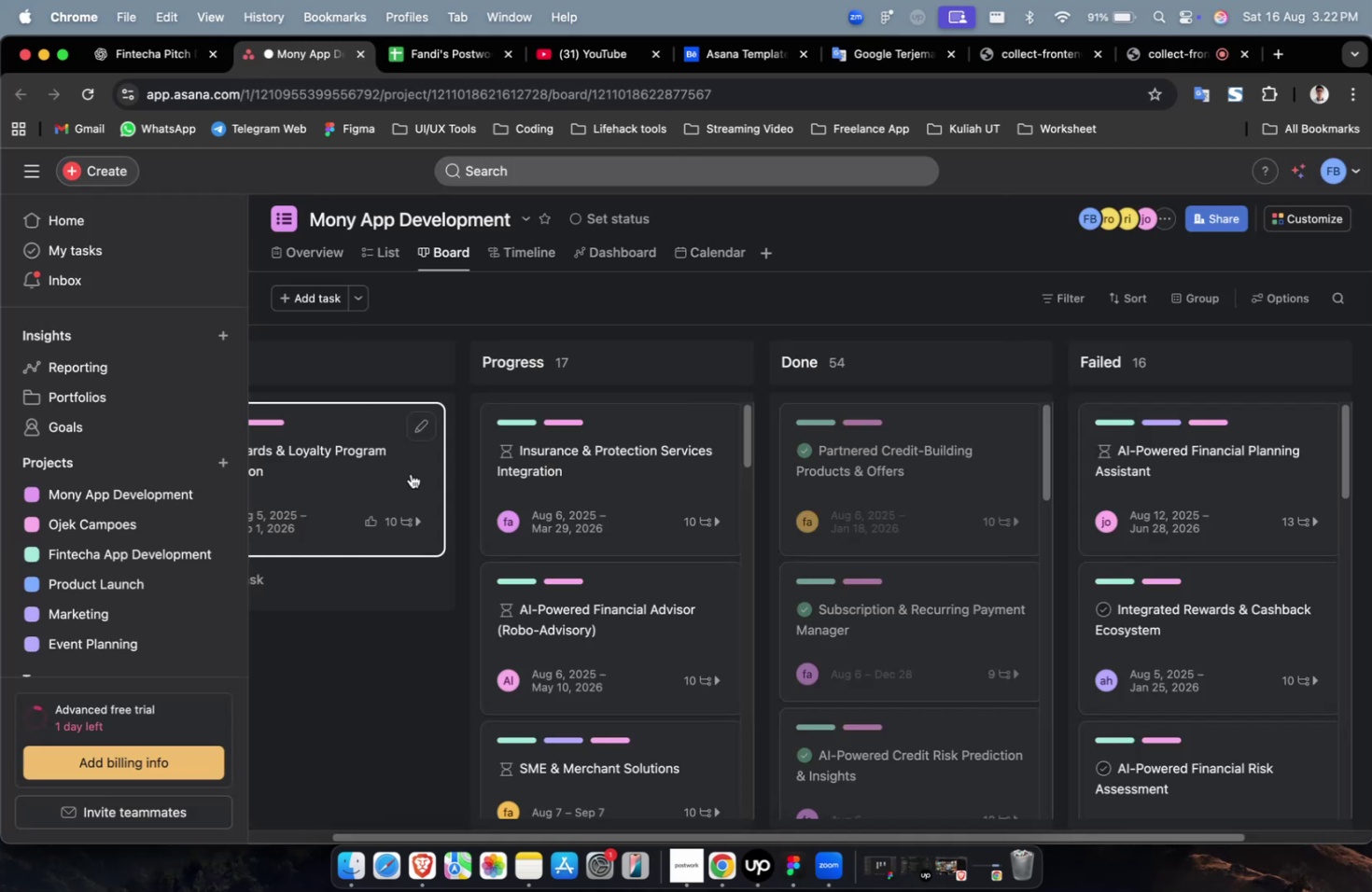 
scroll: coordinate [411, 474], scroll_direction: up, amount: 7.0
 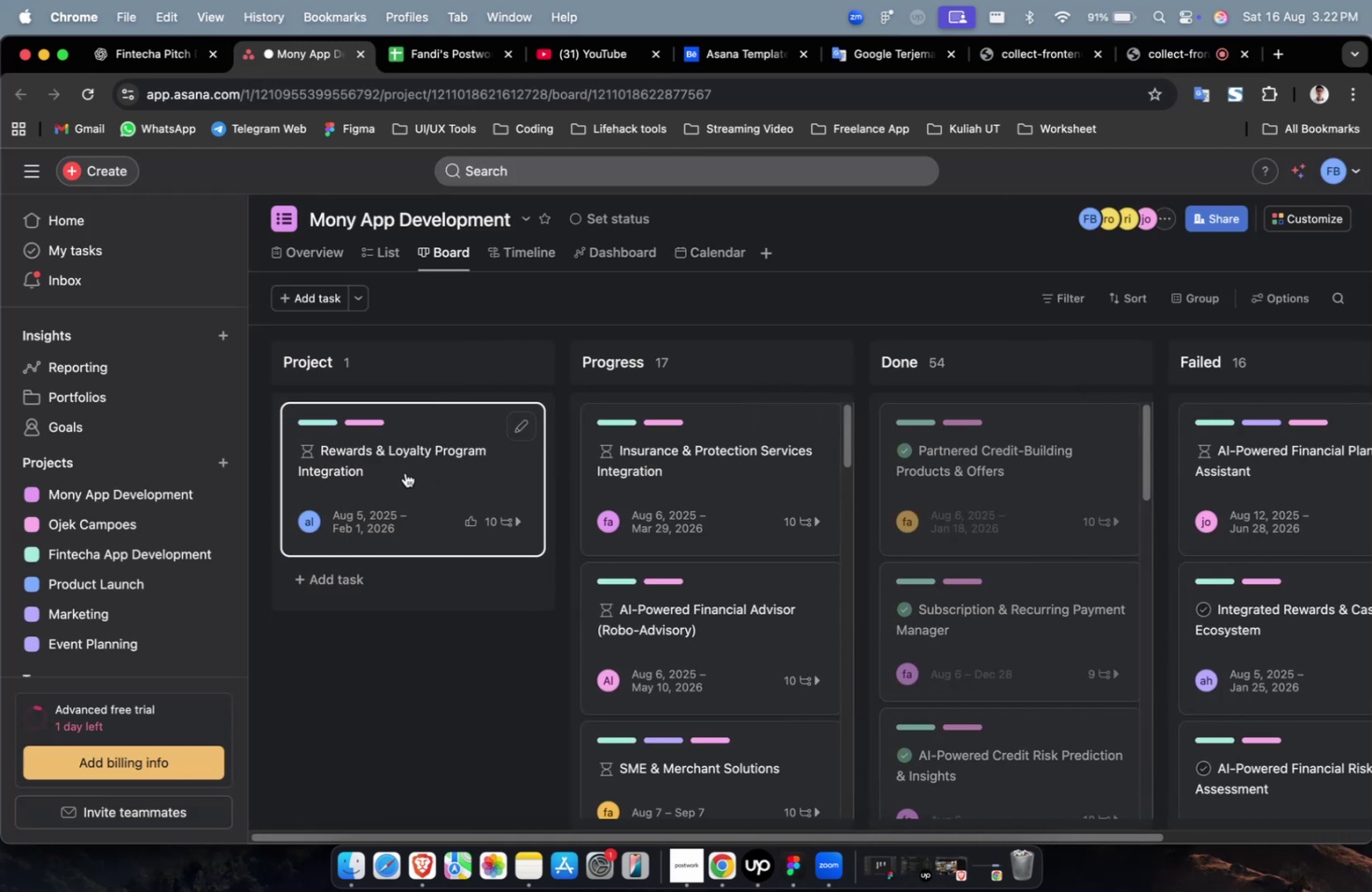 
left_click_drag(start_coordinate=[400, 470], to_coordinate=[648, 467])
 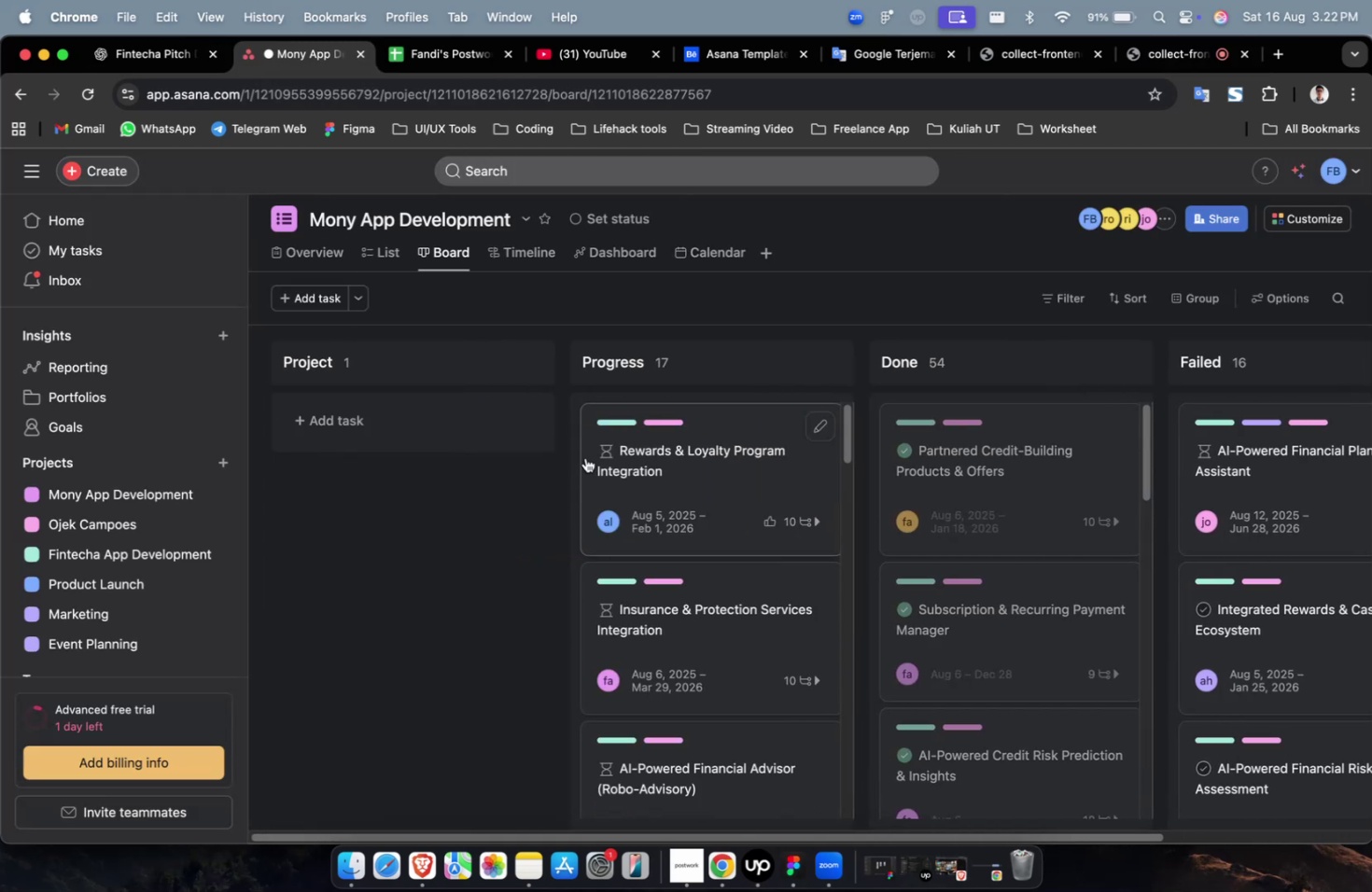 
scroll: coordinate [725, 566], scroll_direction: down, amount: 75.0
 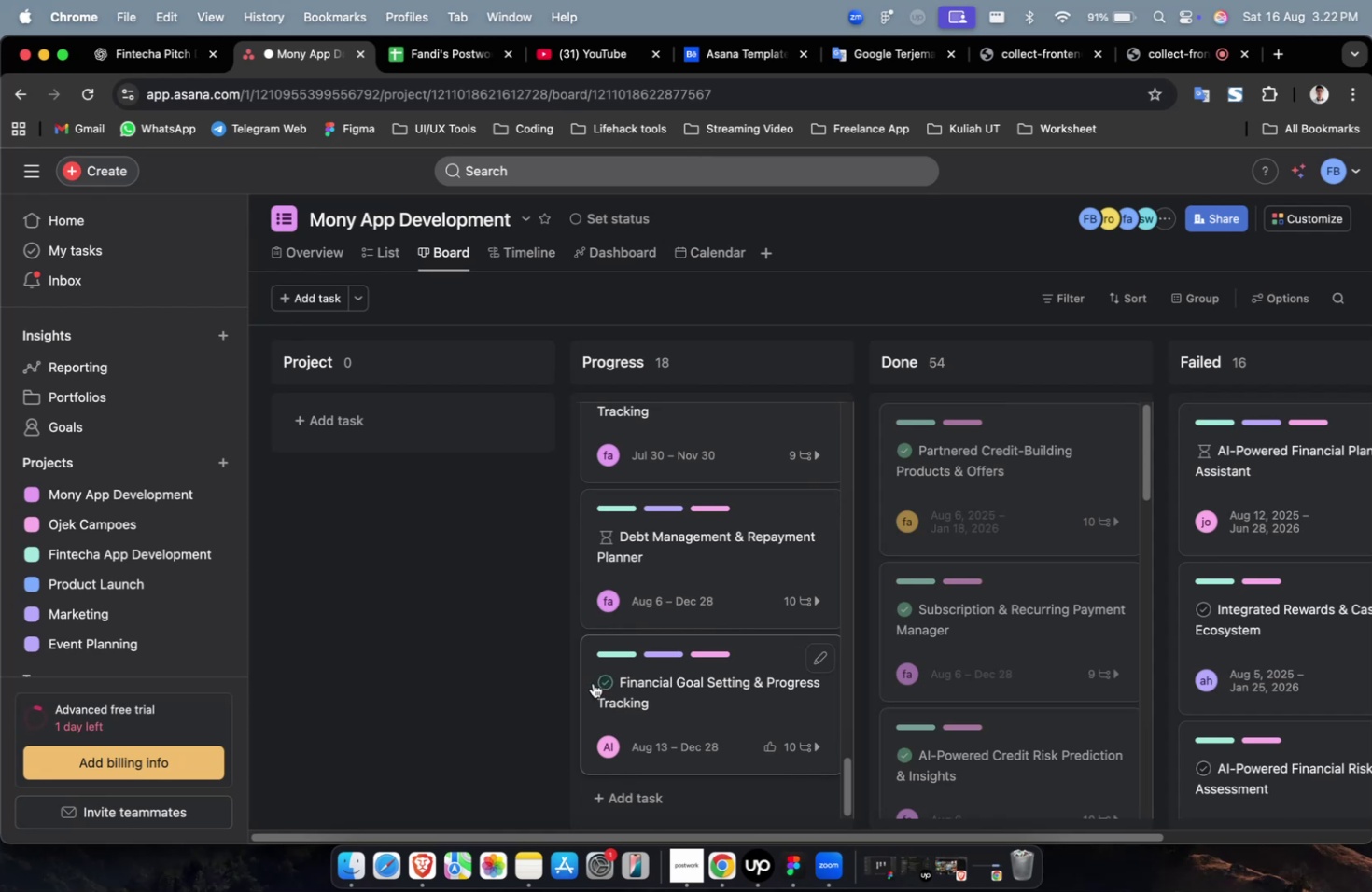 
left_click([599, 680])
 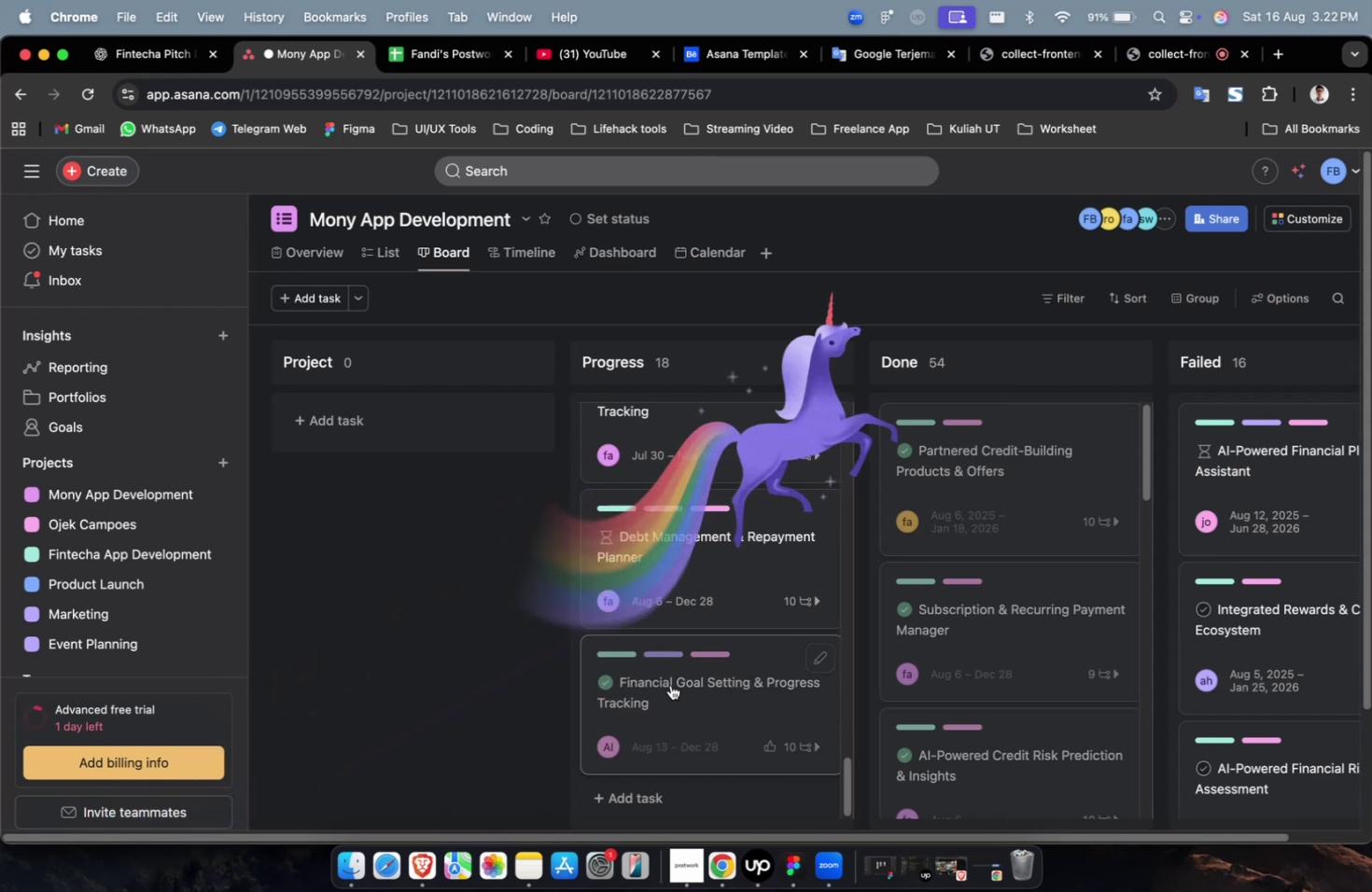 
left_click_drag(start_coordinate=[670, 684], to_coordinate=[966, 589])
 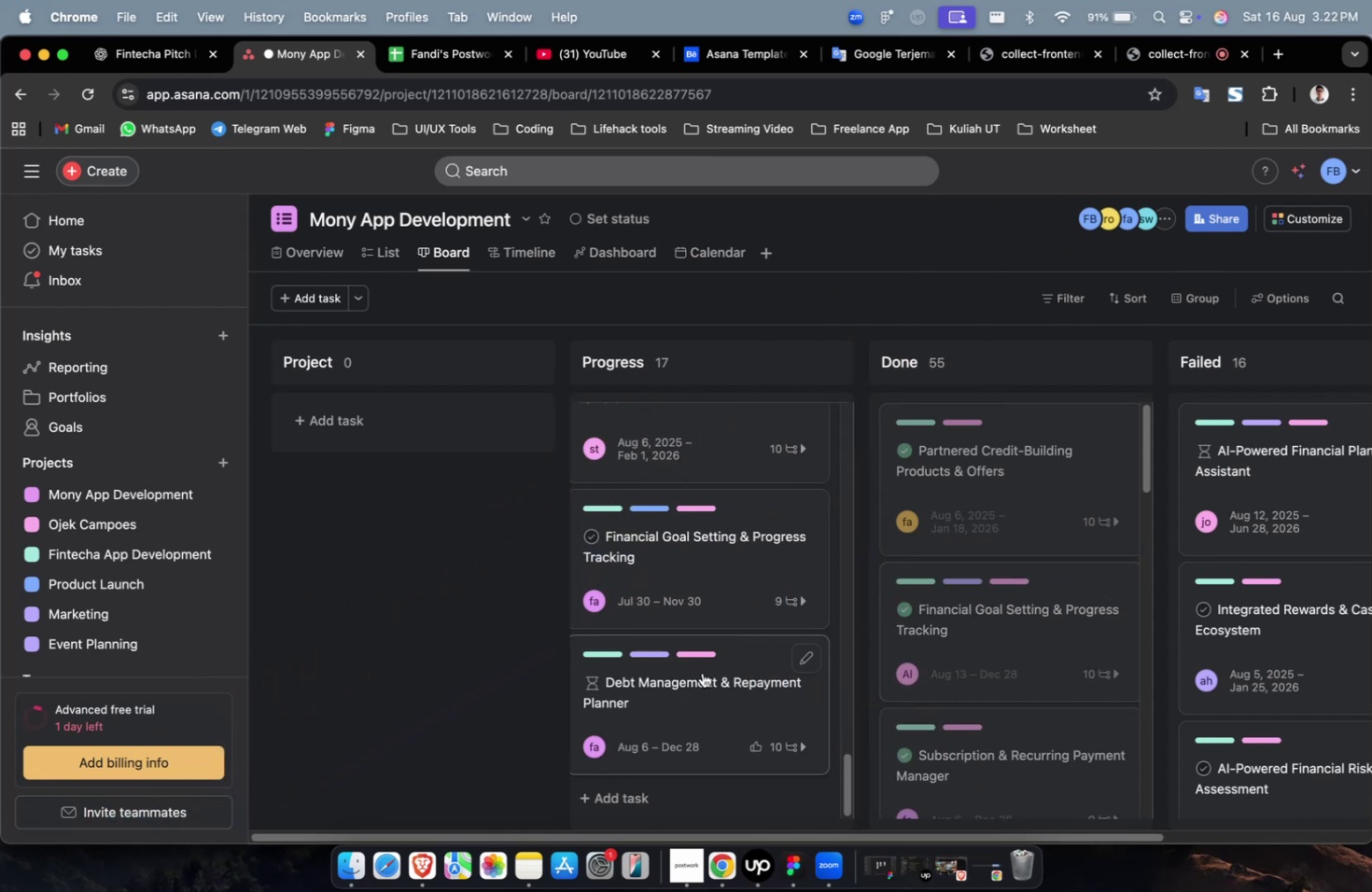 
wait(10.6)
 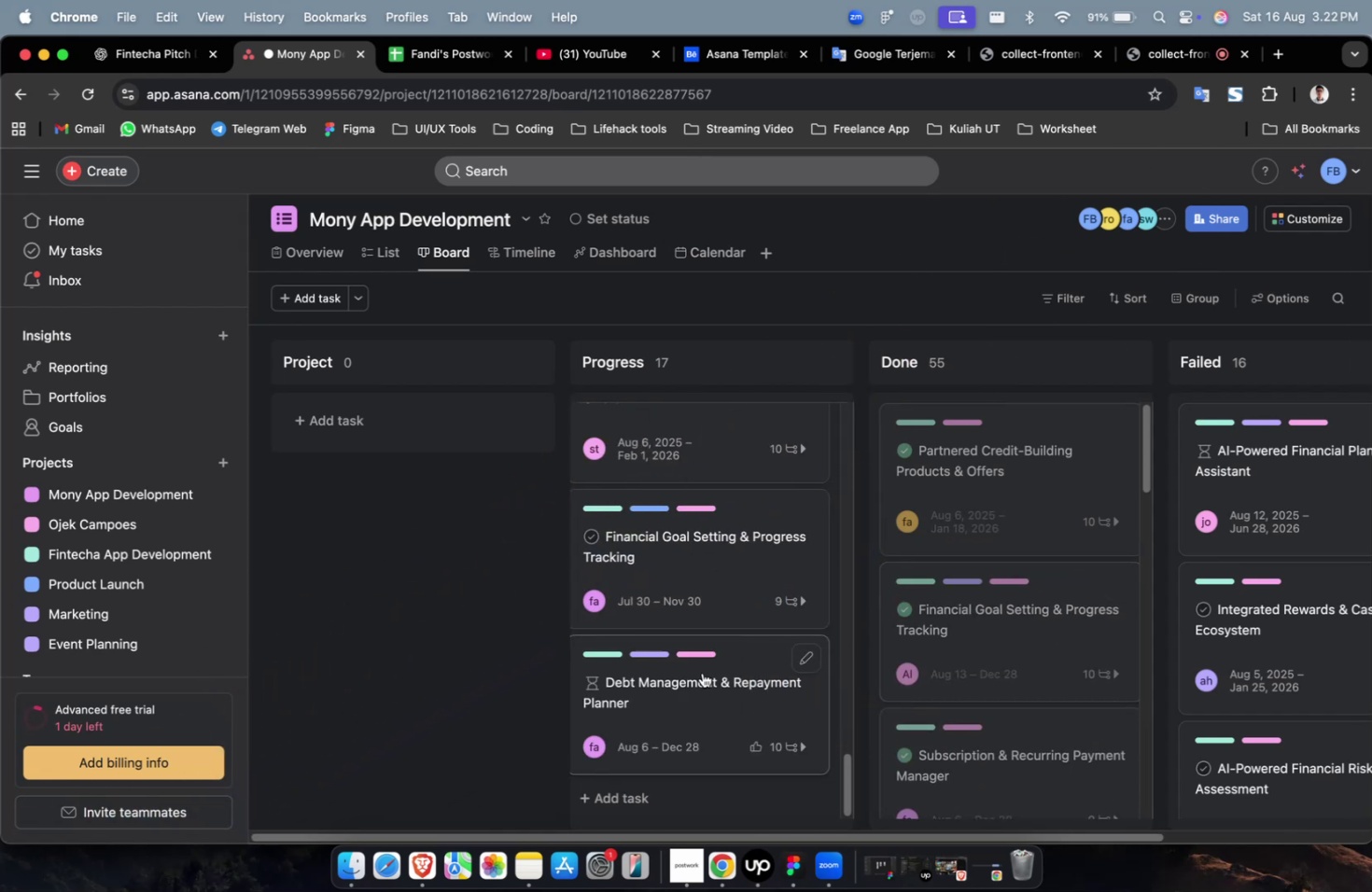 
scroll: coordinate [702, 672], scroll_direction: up, amount: 1.0
 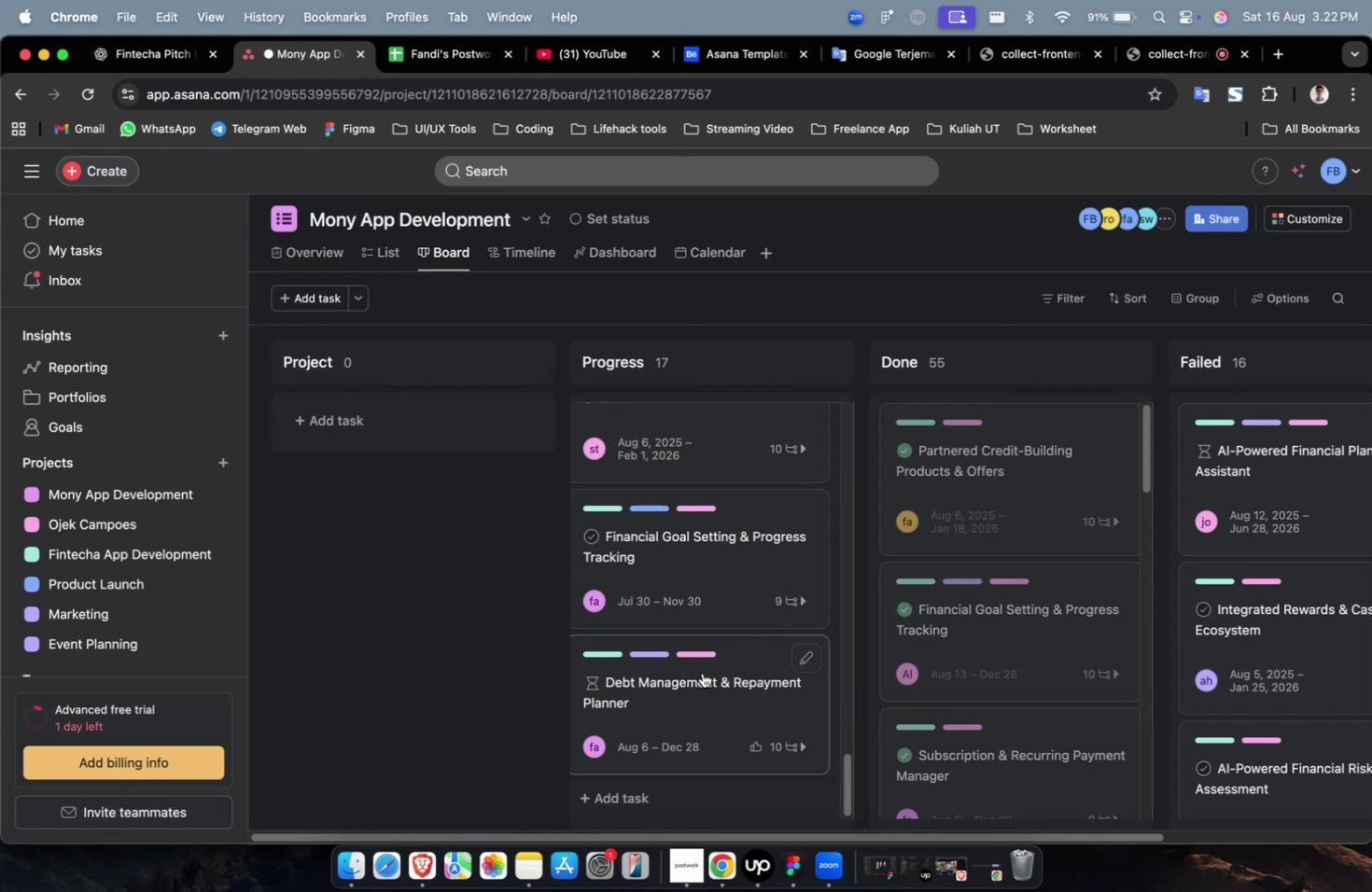 
scroll: coordinate [702, 672], scroll_direction: down, amount: 2.0
 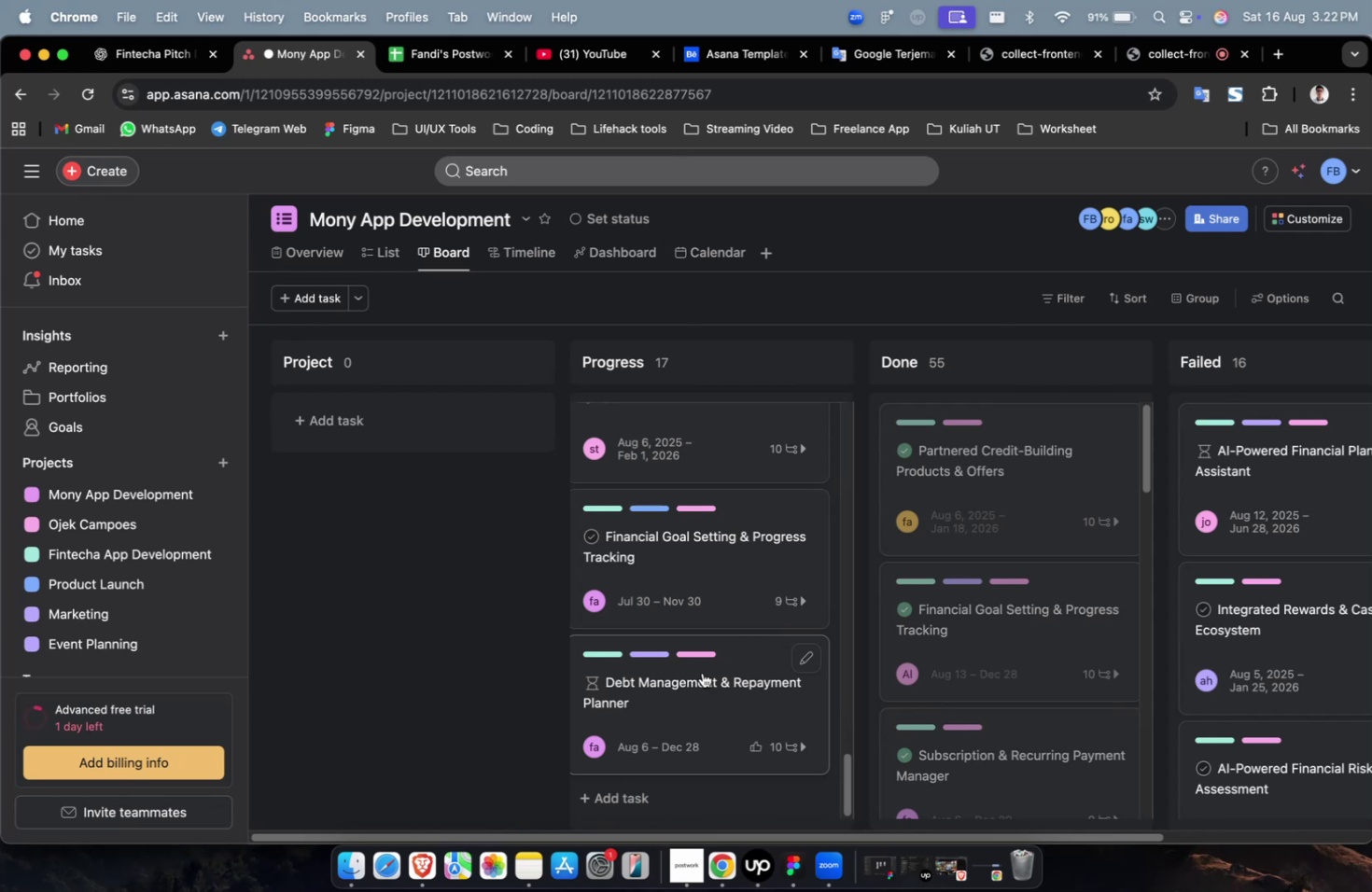 
scroll: coordinate [721, 651], scroll_direction: up, amount: 10.0
 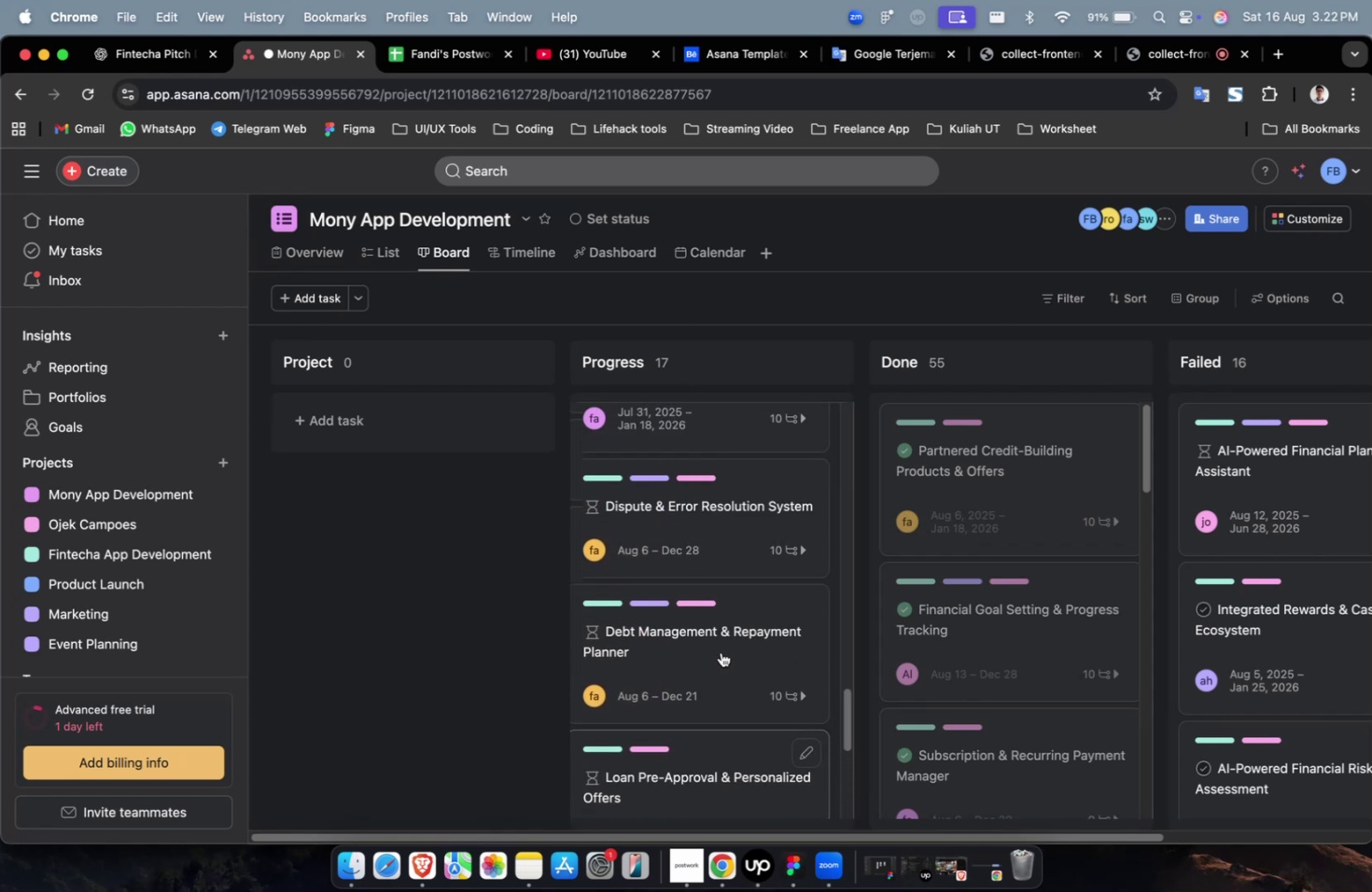 
scroll: coordinate [721, 651], scroll_direction: down, amount: 32.0
 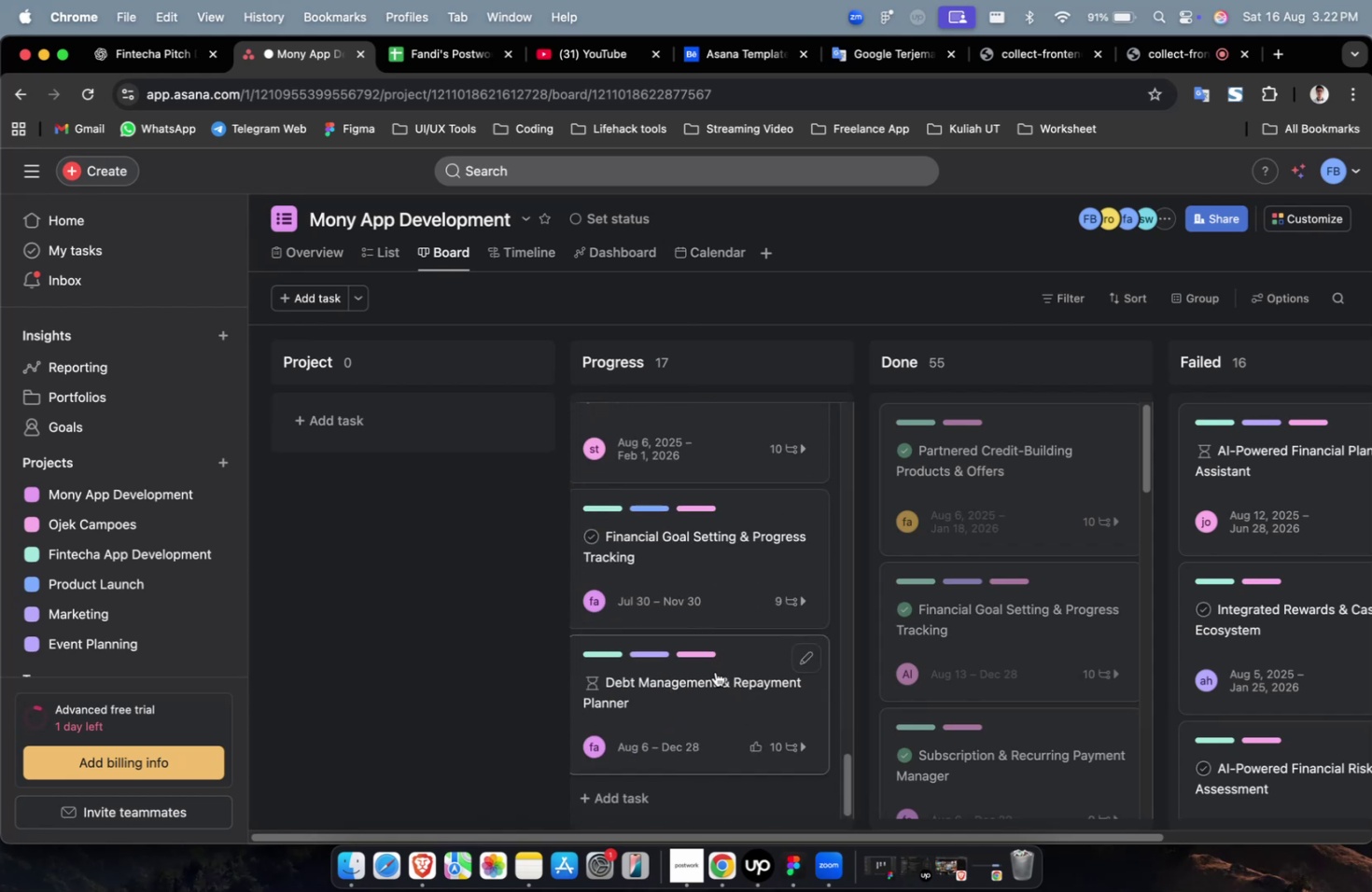 
left_click([595, 530])
 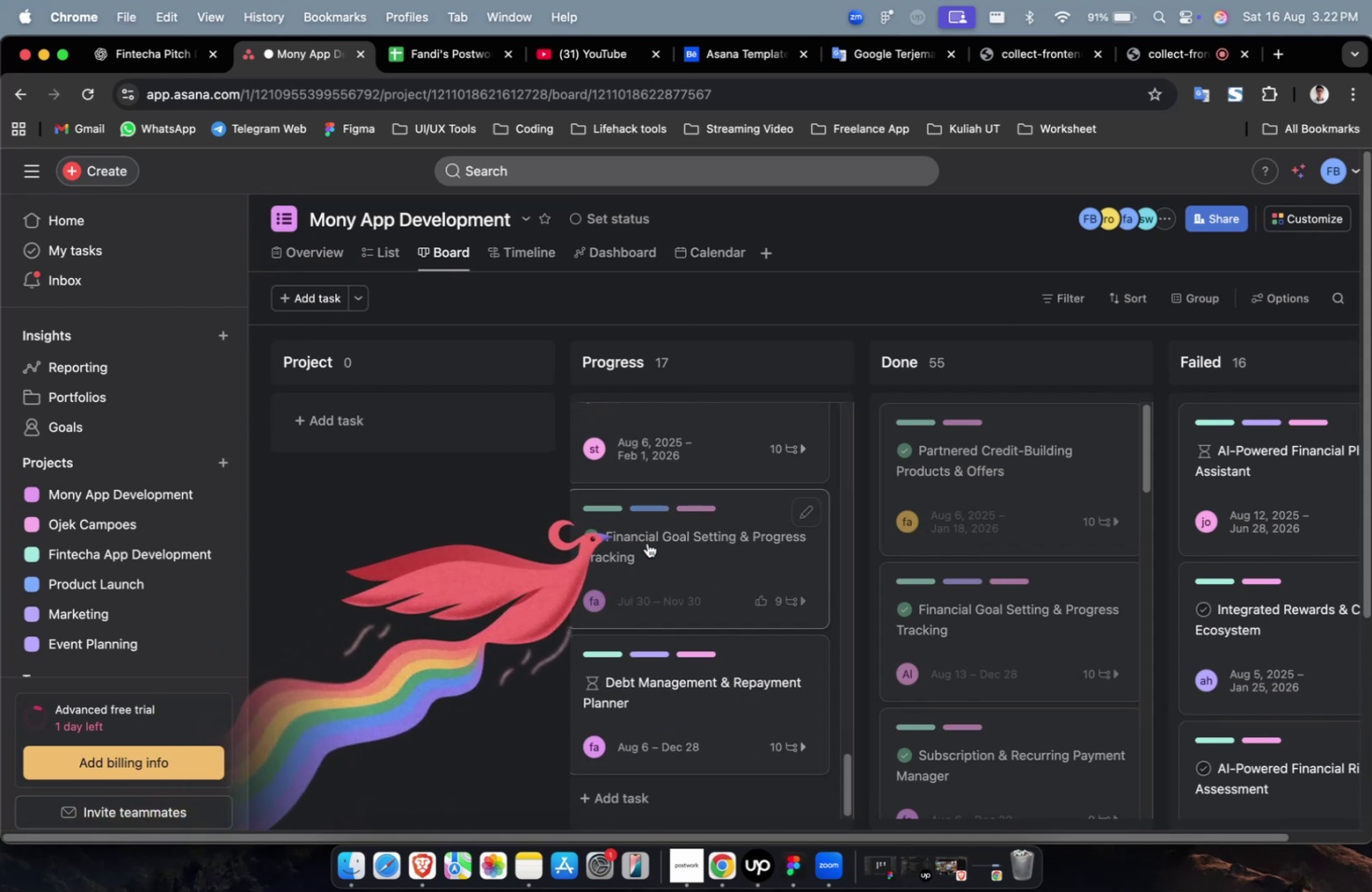 
left_click_drag(start_coordinate=[652, 543], to_coordinate=[913, 522])
 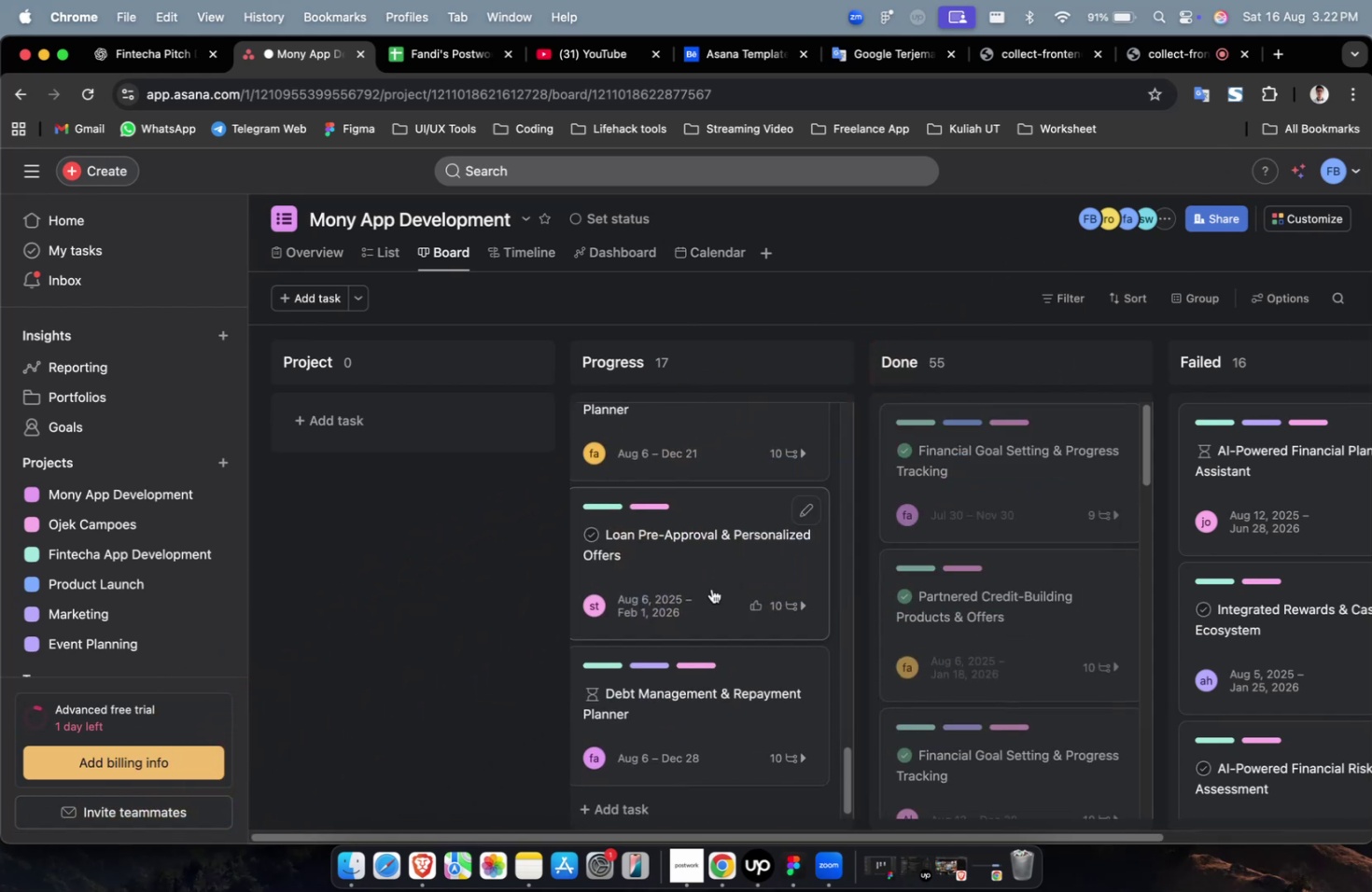 
scroll: coordinate [701, 590], scroll_direction: up, amount: 2.0
 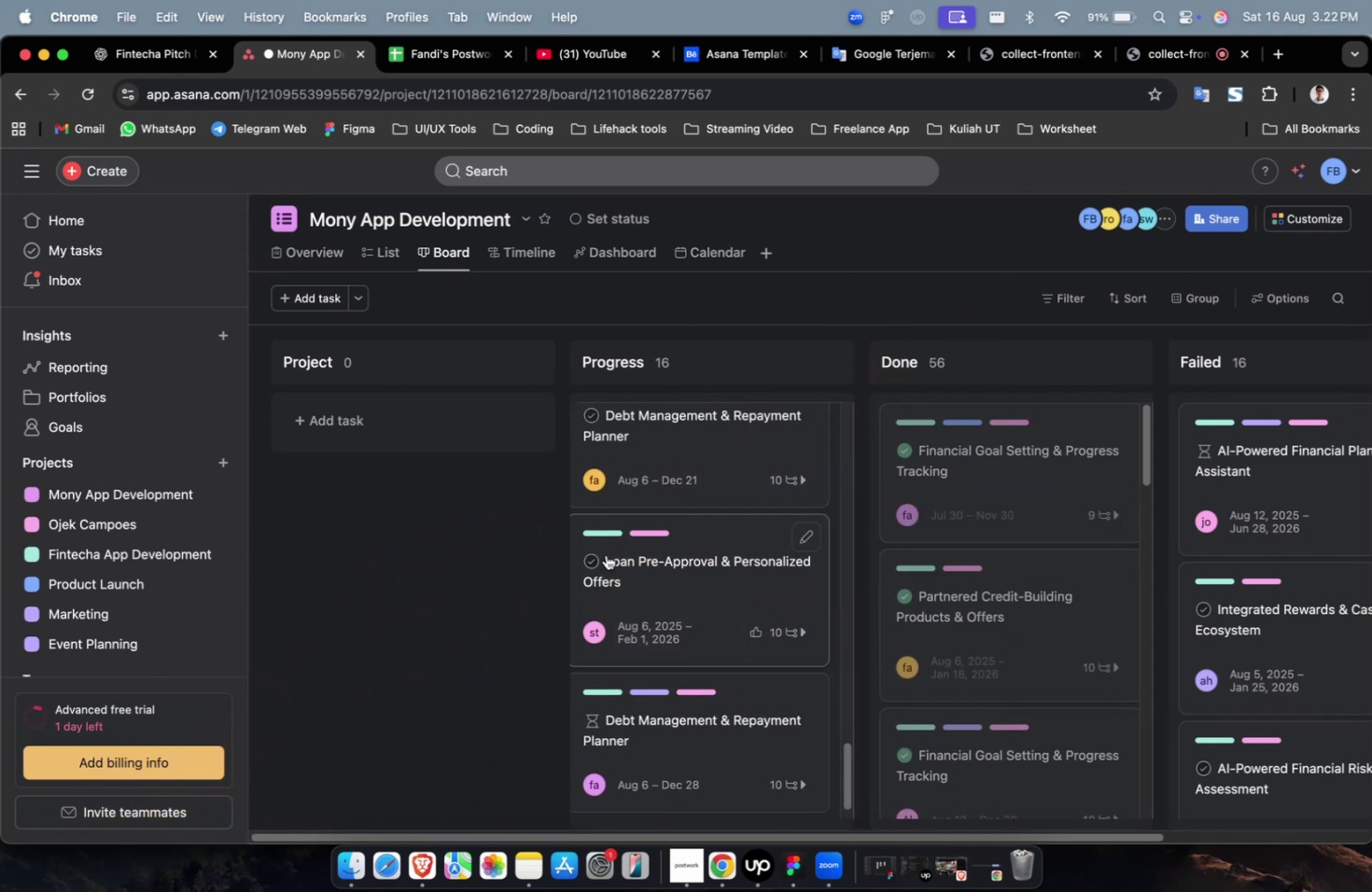 
left_click([597, 552])
 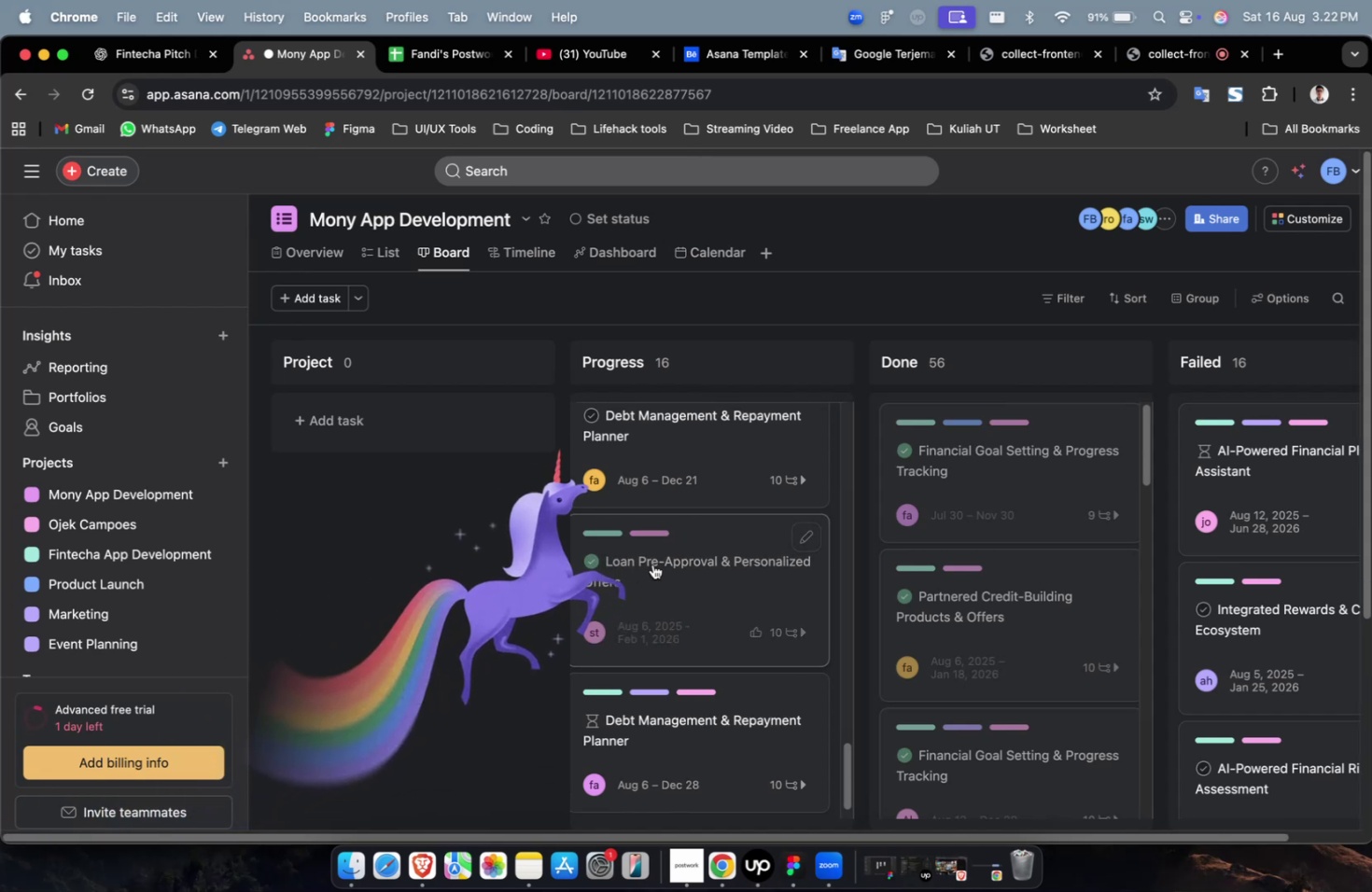 
left_click_drag(start_coordinate=[659, 564], to_coordinate=[990, 558])
 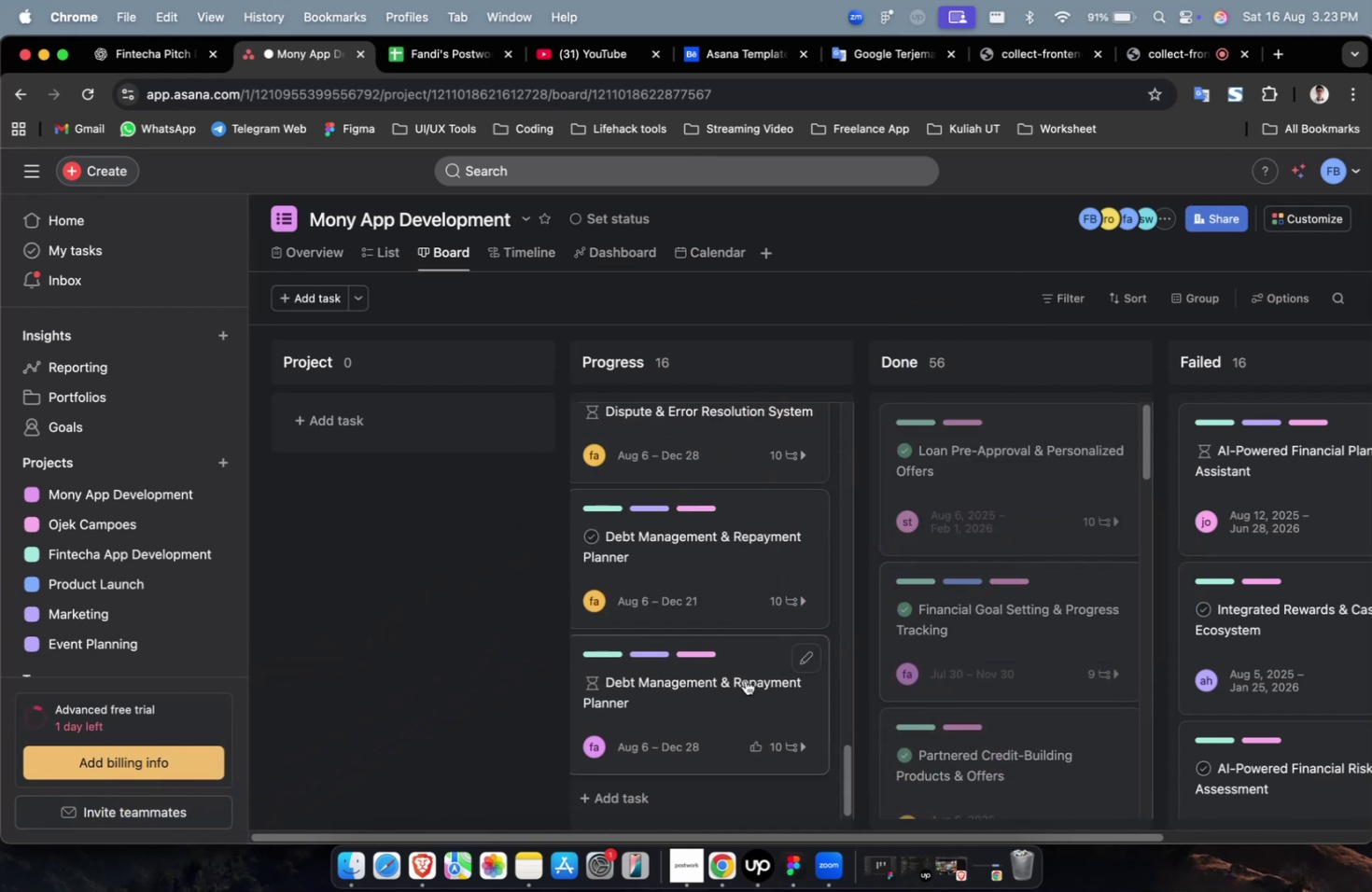 
left_click_drag(start_coordinate=[716, 688], to_coordinate=[1195, 572])
 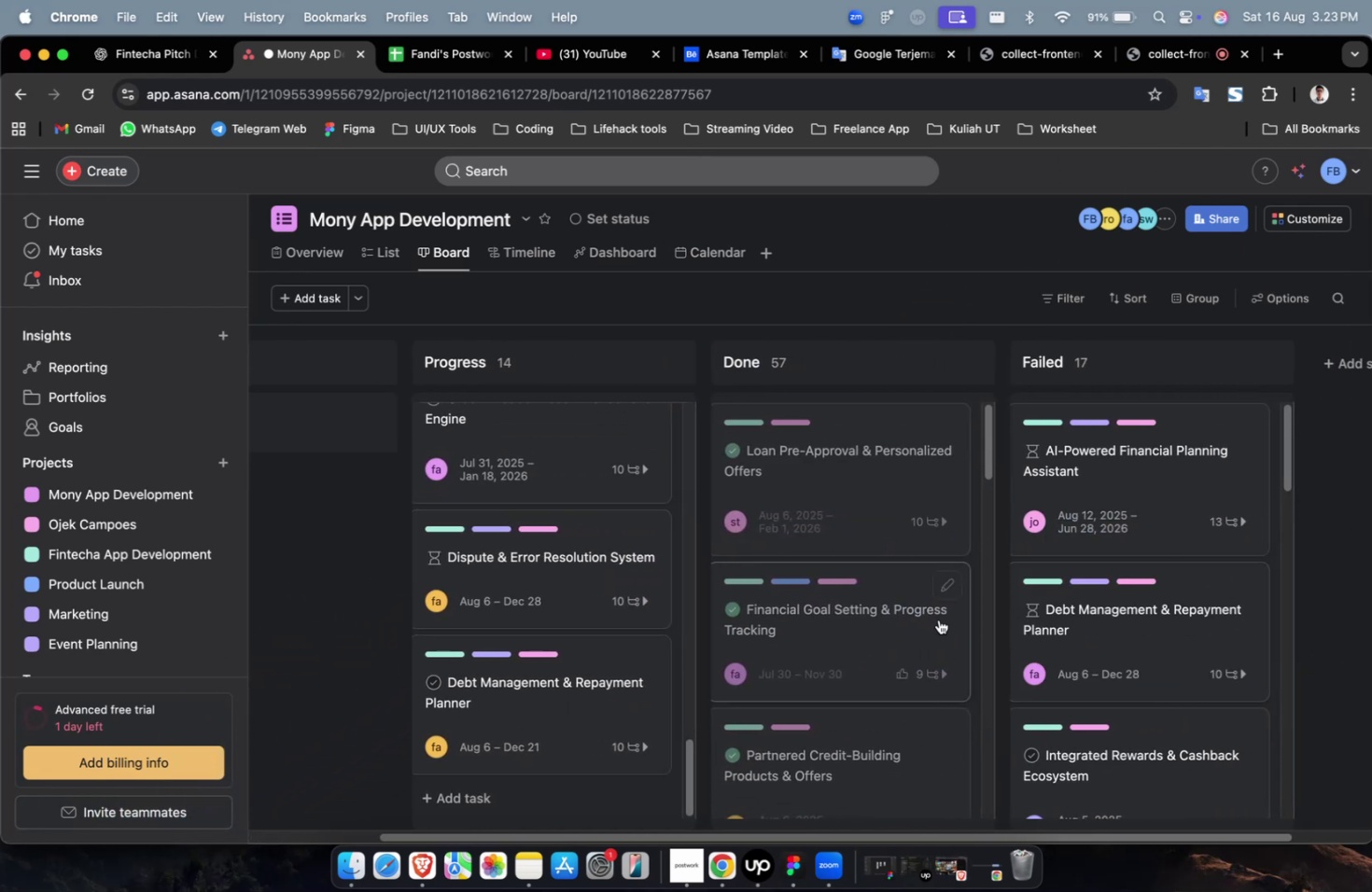 
wait(8.96)
 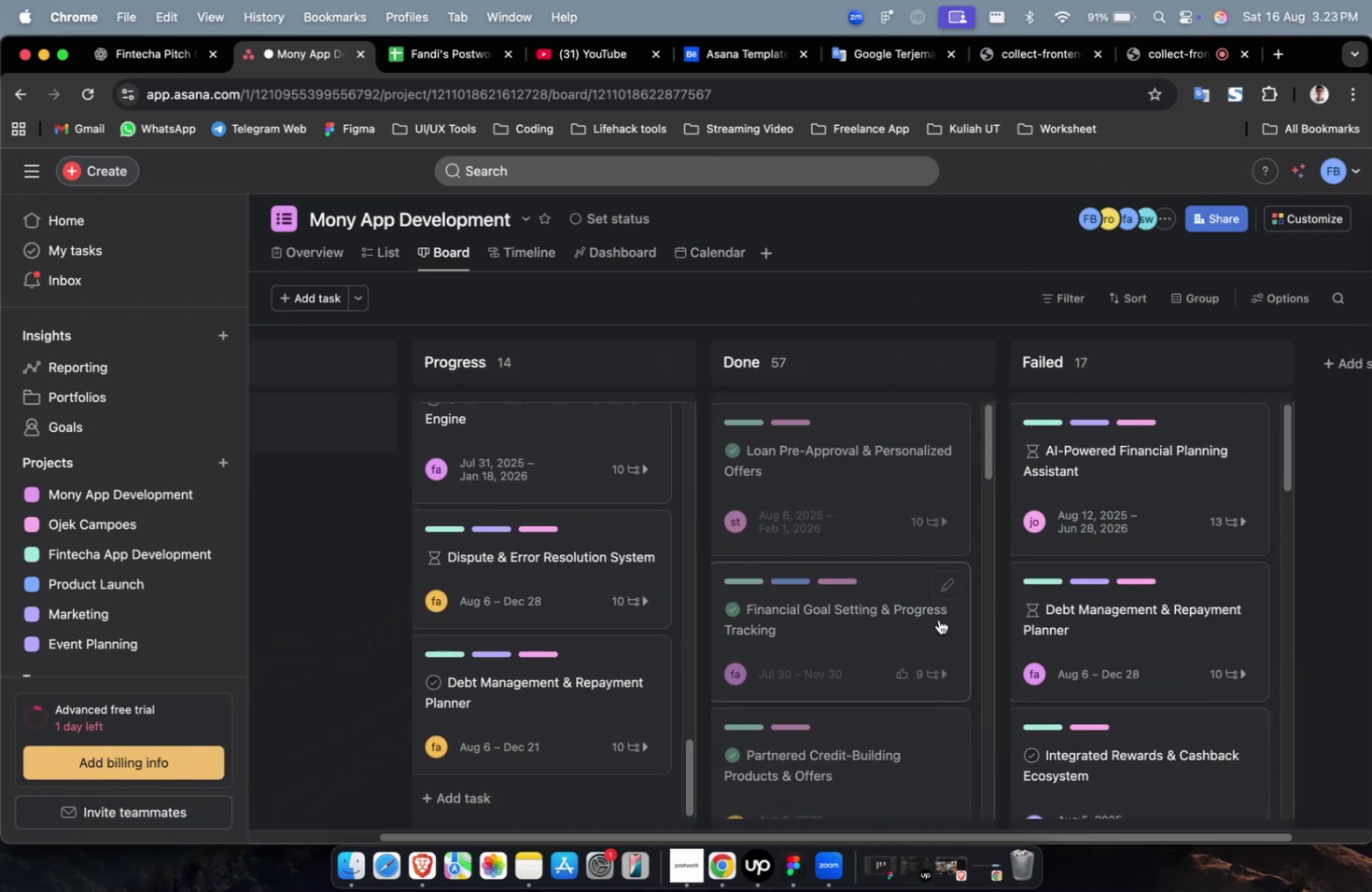 
scroll: coordinate [616, 683], scroll_direction: up, amount: 16.0
 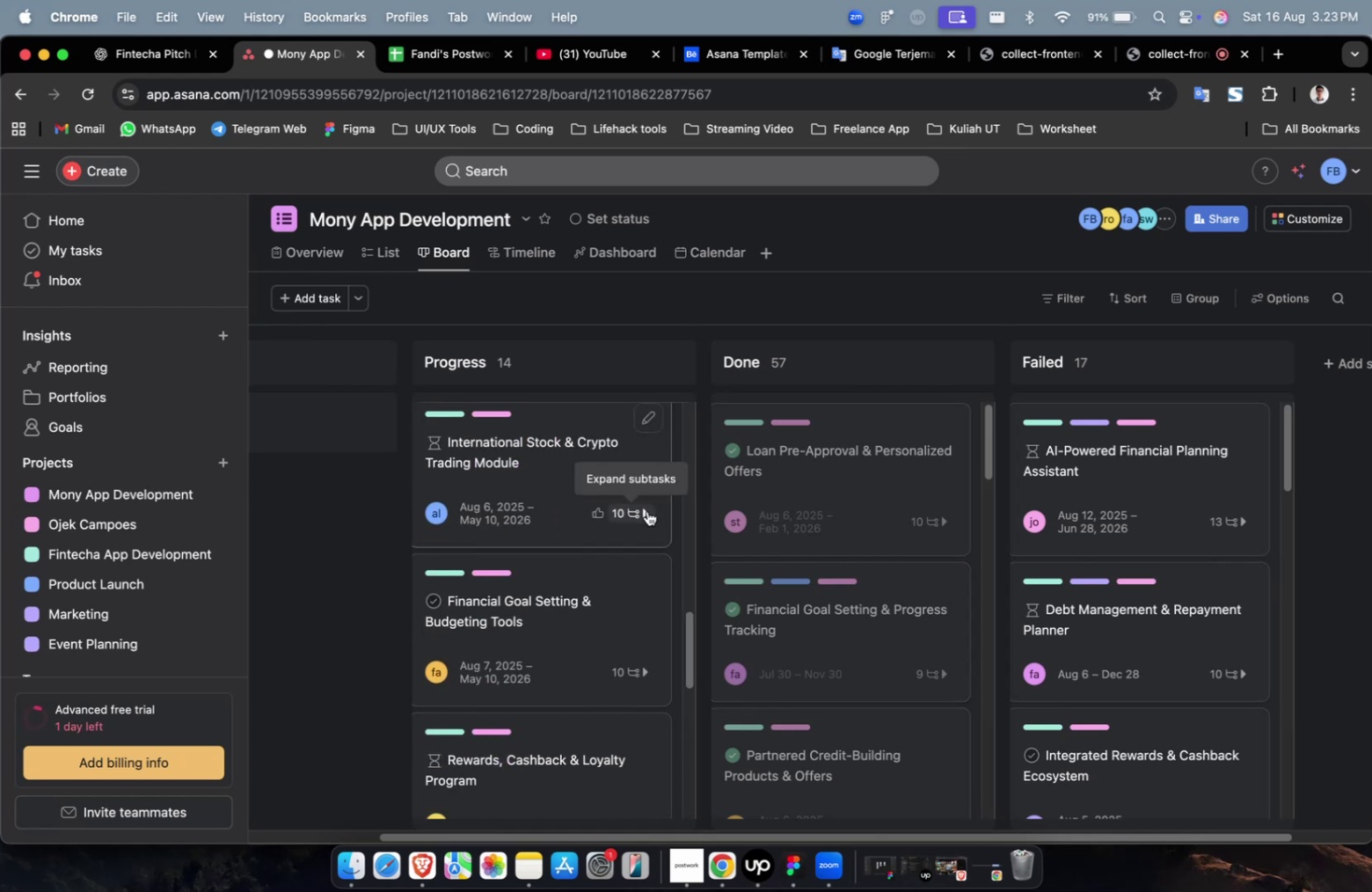 
wait(5.58)
 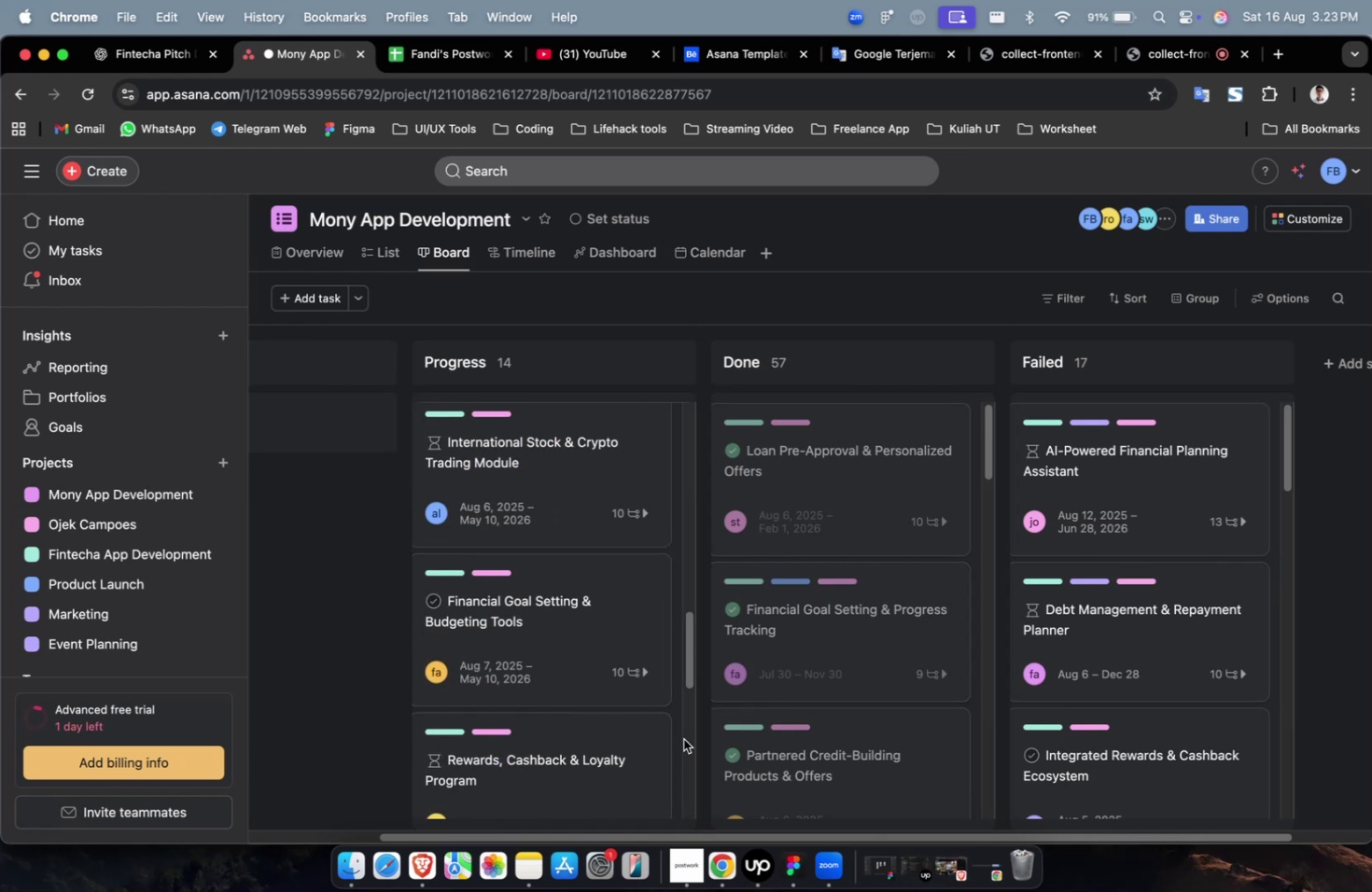 
scroll: coordinate [633, 537], scroll_direction: down, amount: 14.0
 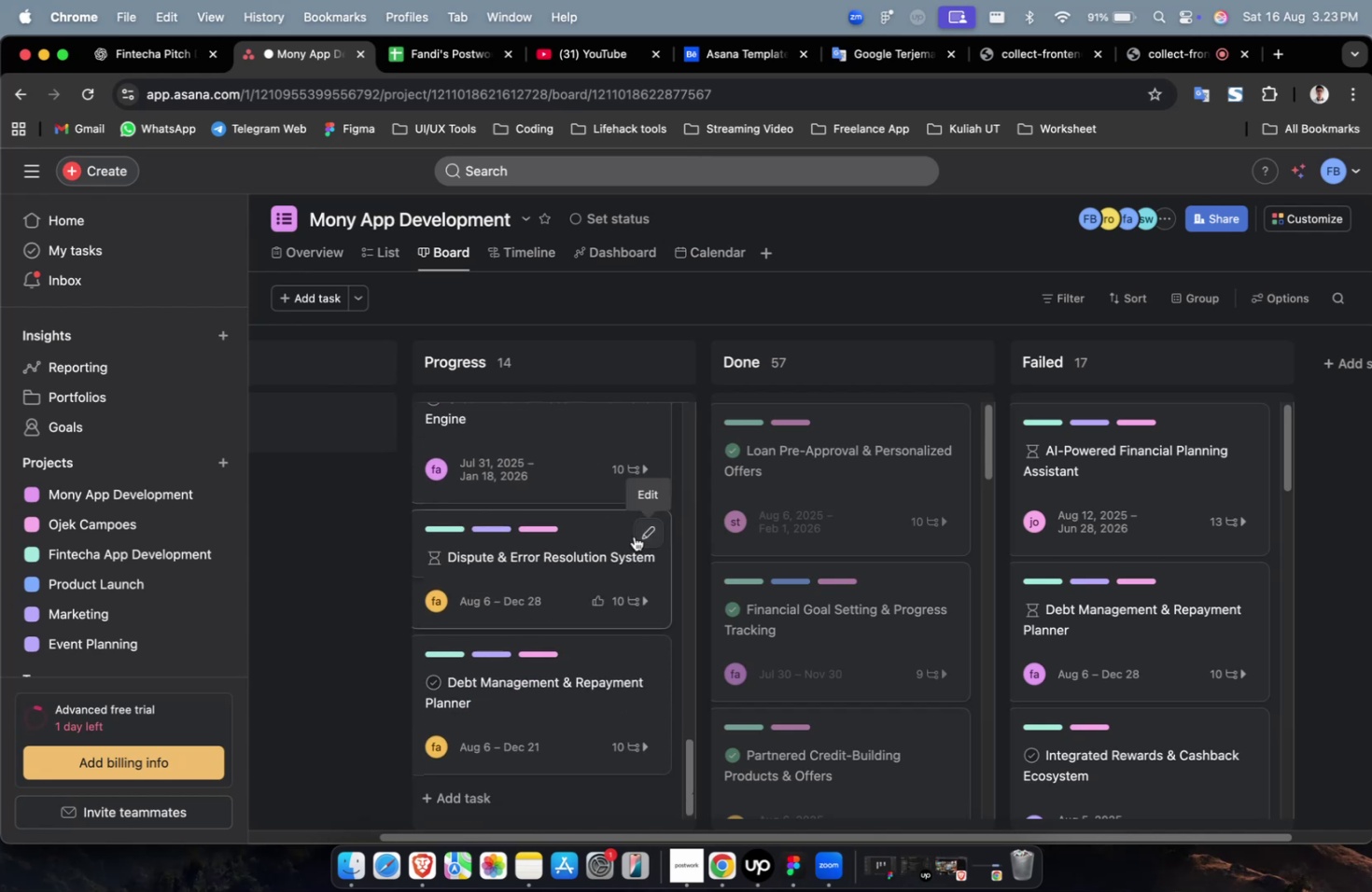 
scroll: coordinate [634, 536], scroll_direction: up, amount: 4.0
 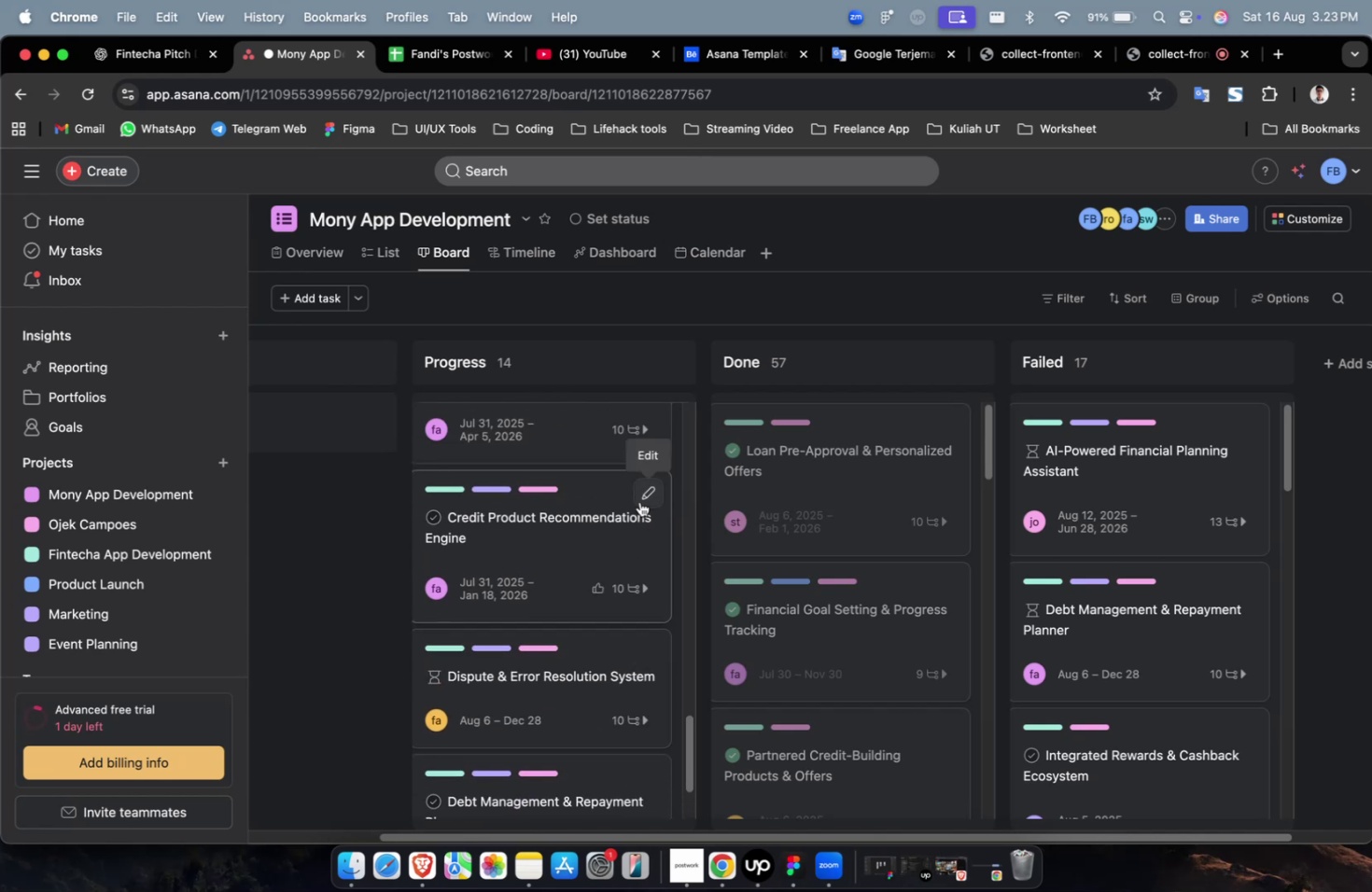 
wait(6.21)
 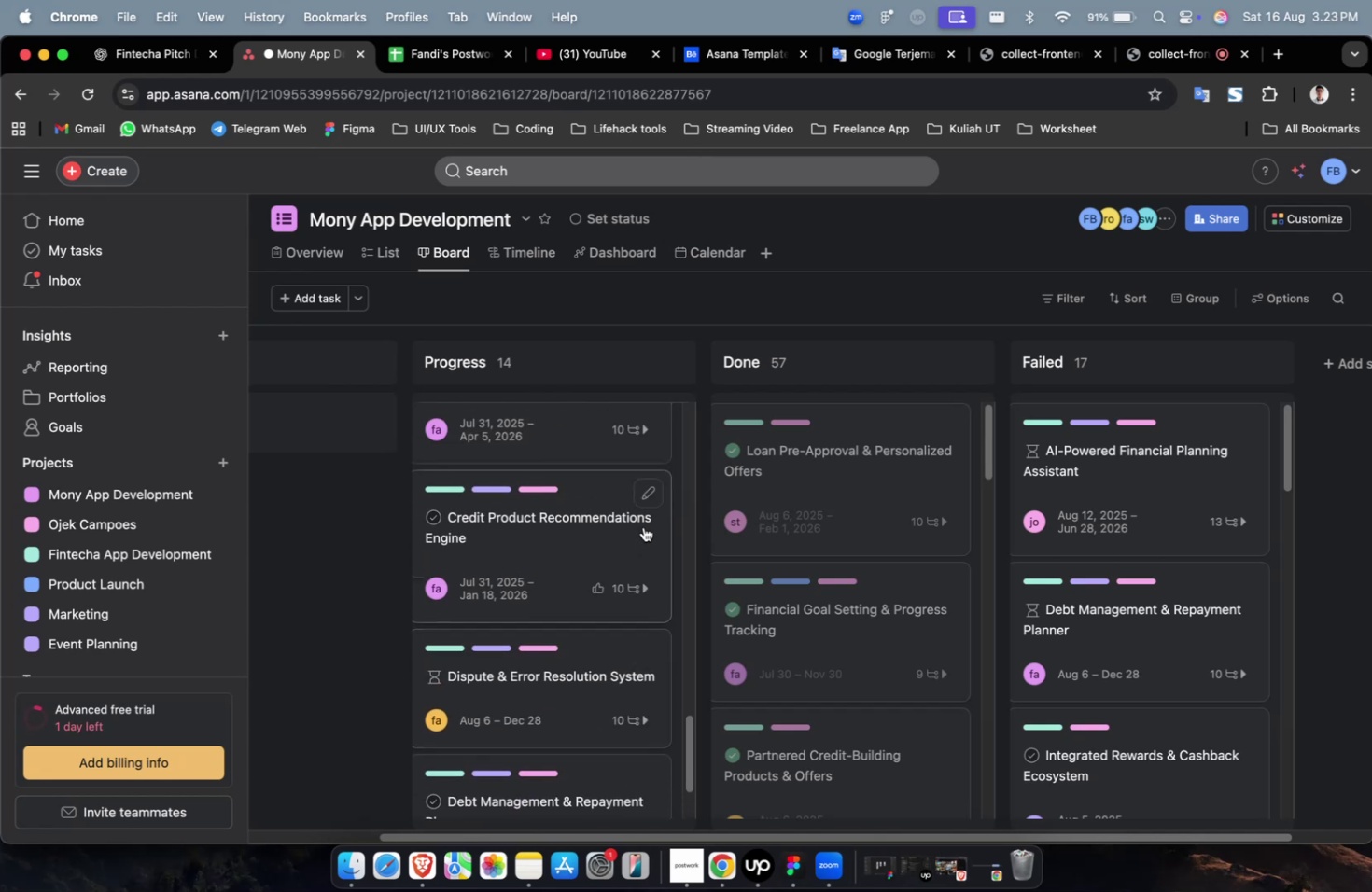 
scroll: coordinate [643, 525], scroll_direction: up, amount: 45.0
 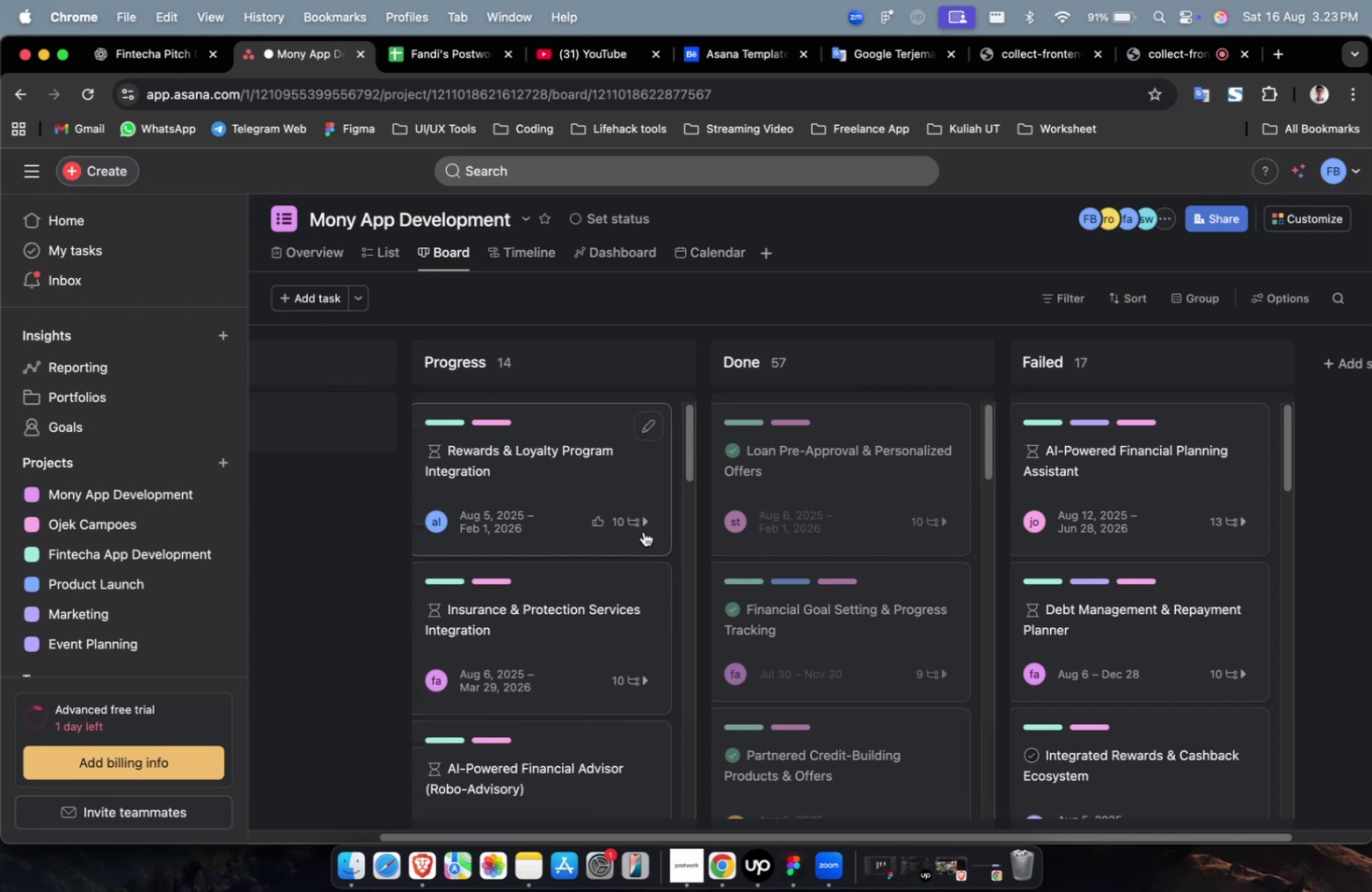 
scroll: coordinate [643, 533], scroll_direction: down, amount: 32.0
 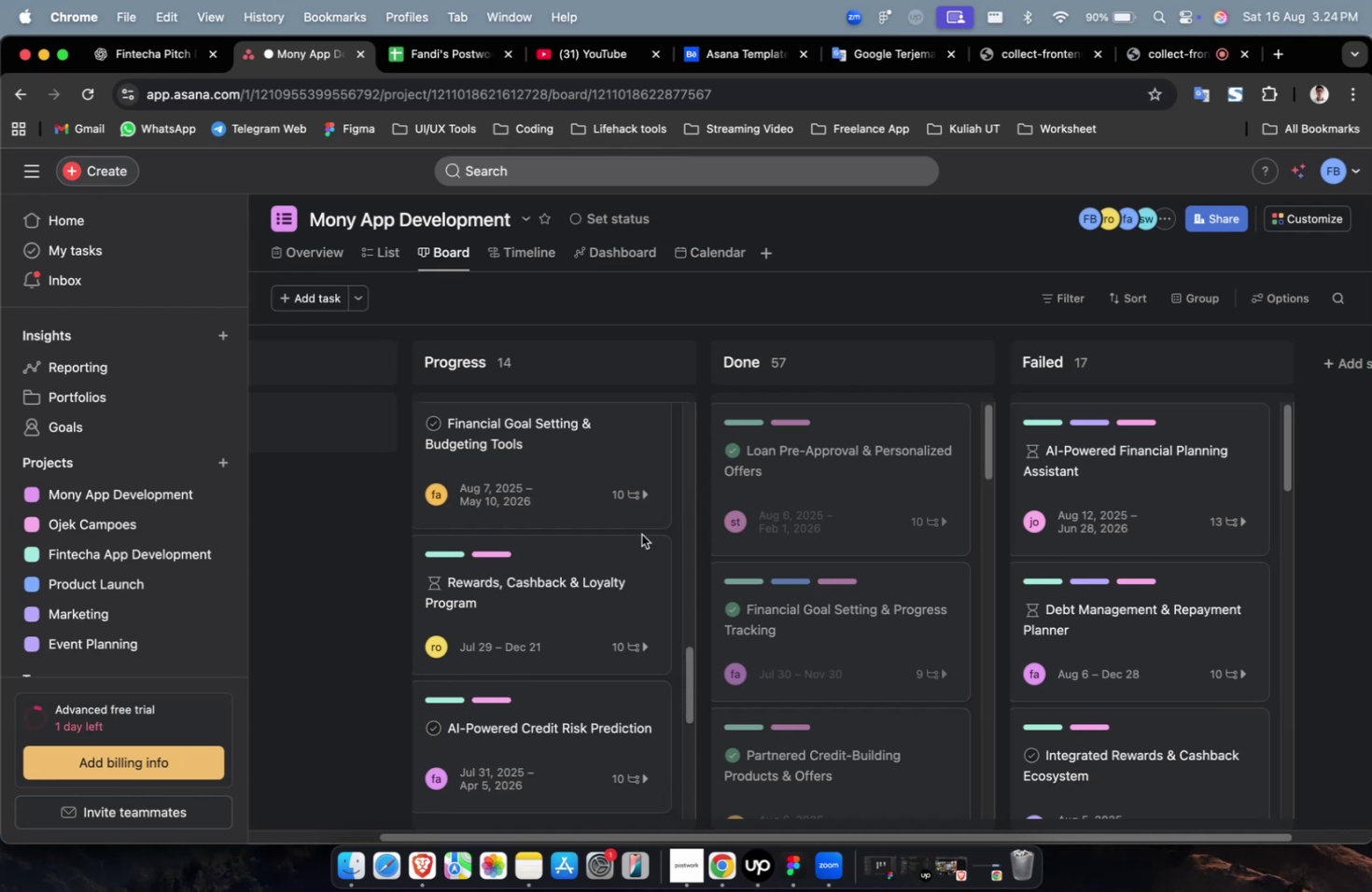 
wait(35.39)
 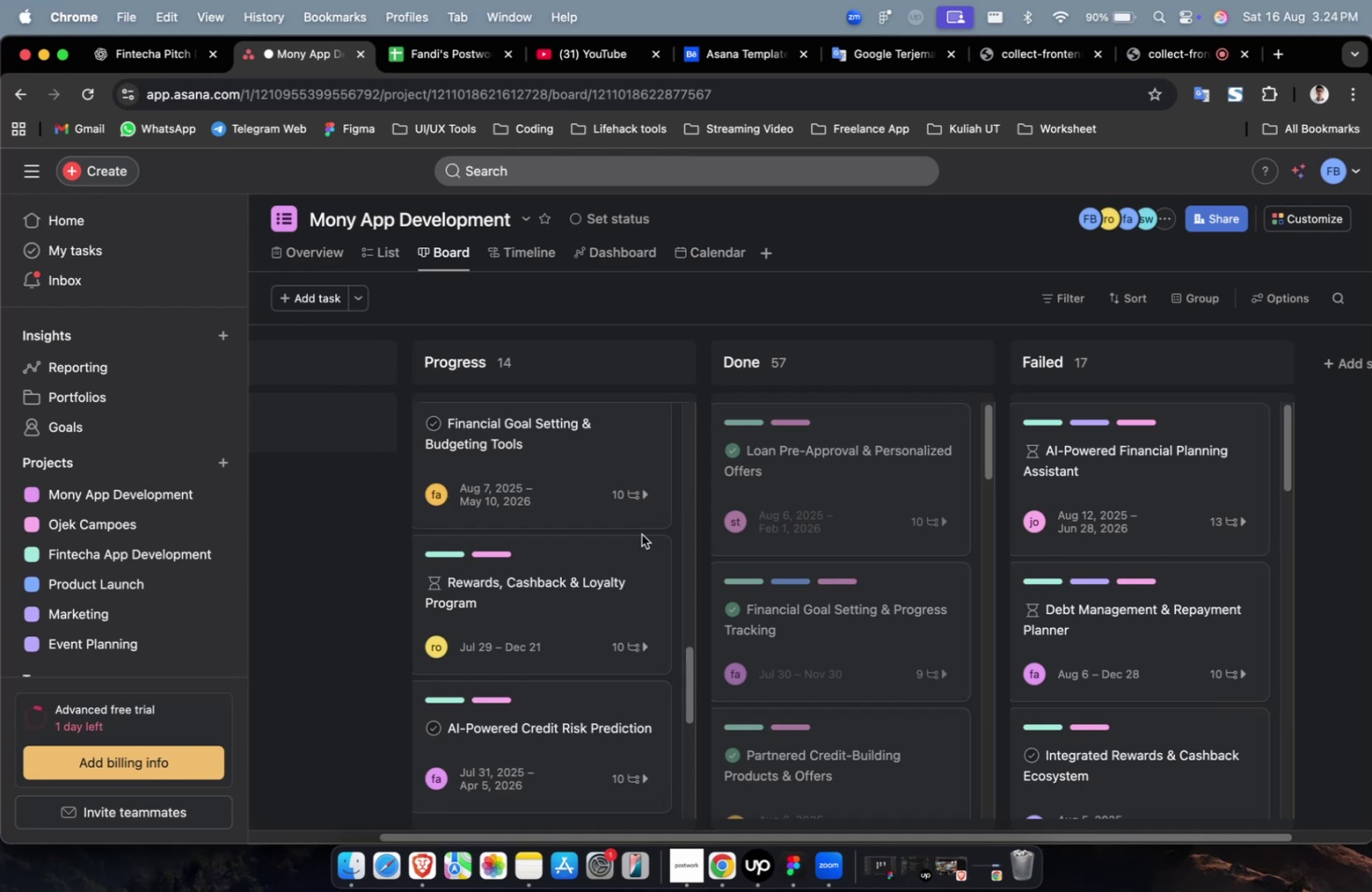 
scroll: coordinate [628, 571], scroll_direction: up, amount: 5.0
 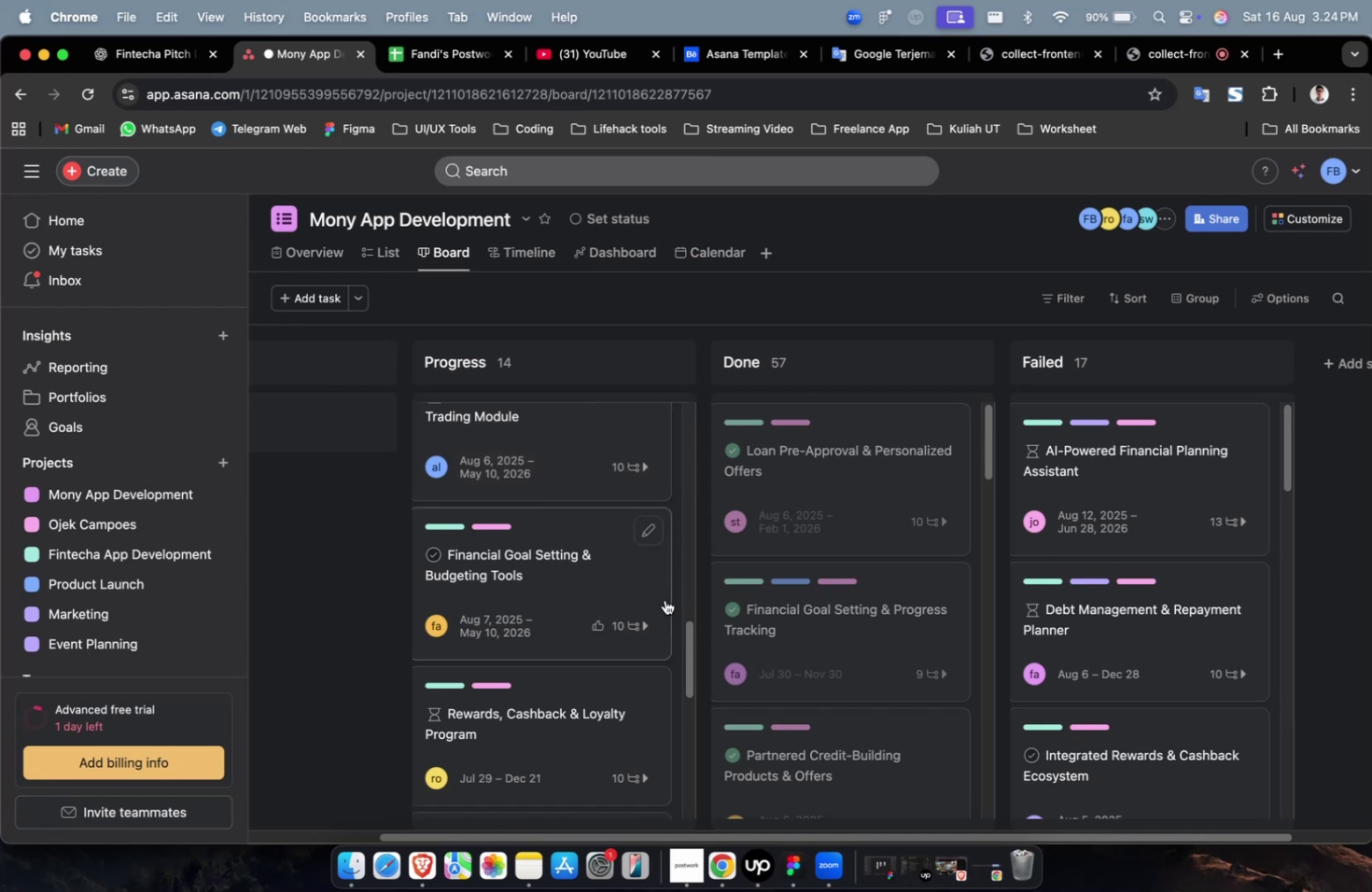 
wait(17.0)
 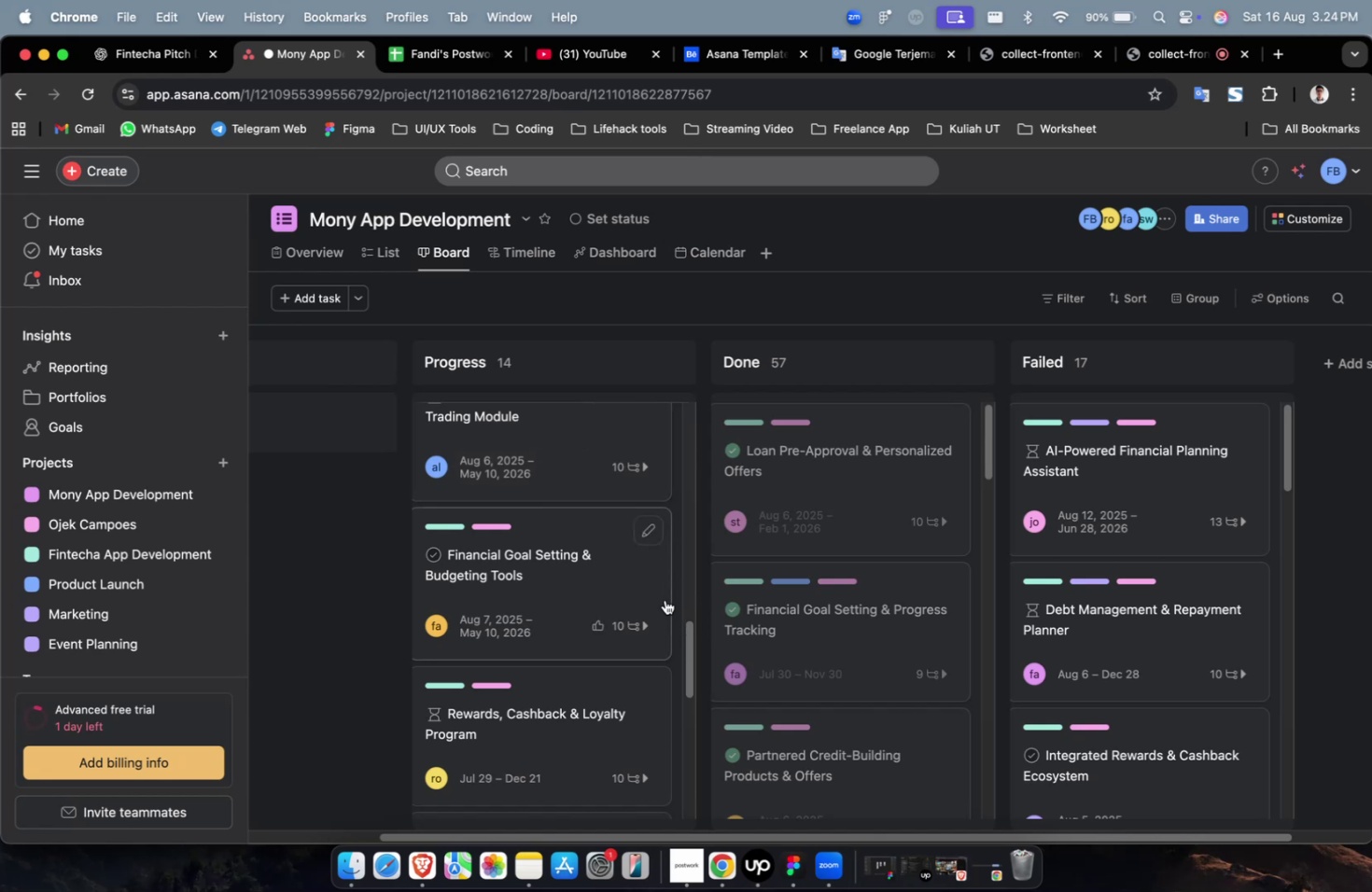 
scroll: coordinate [618, 553], scroll_direction: up, amount: 36.0
 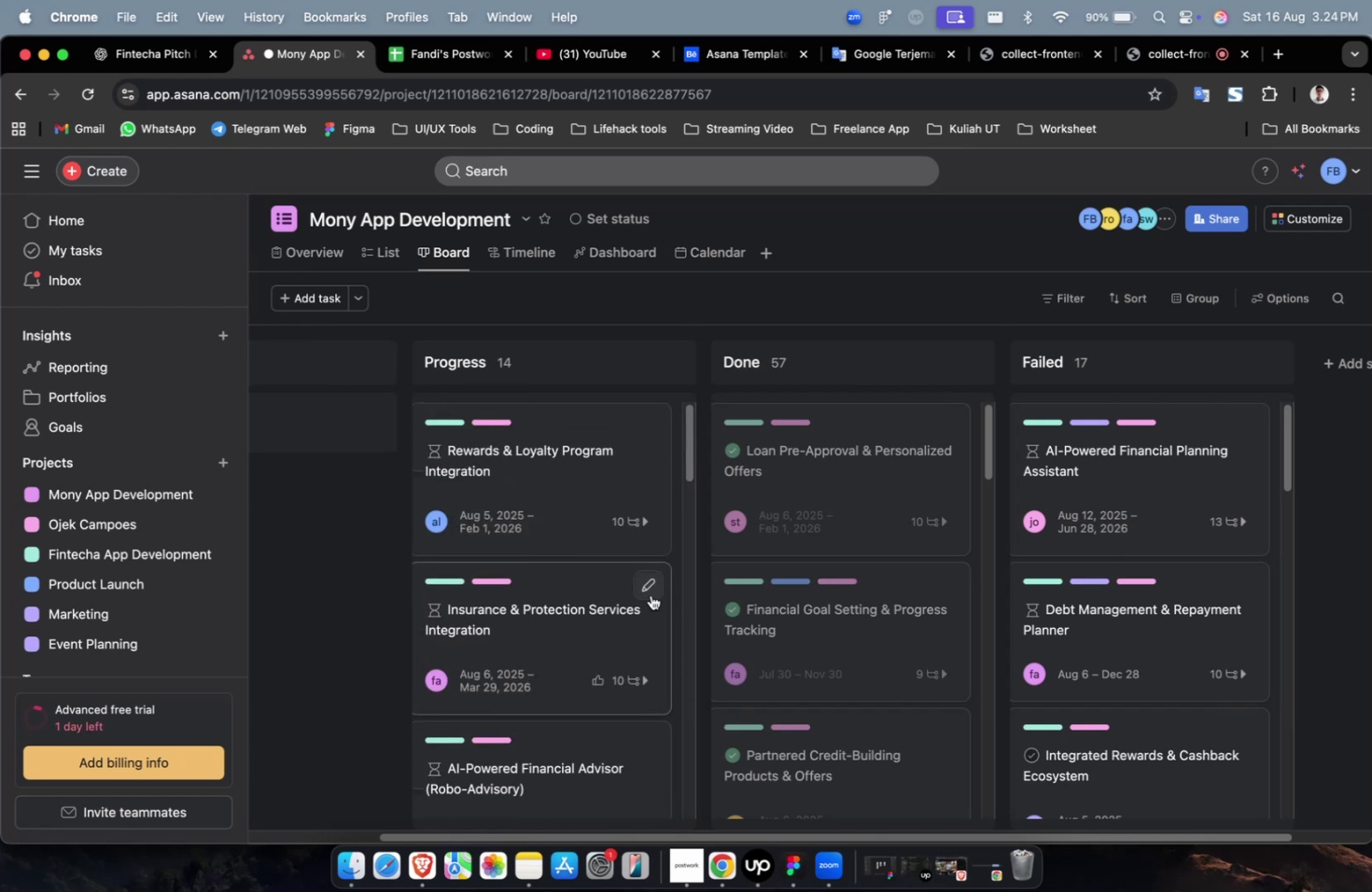 
scroll: coordinate [604, 594], scroll_direction: down, amount: 9.0
 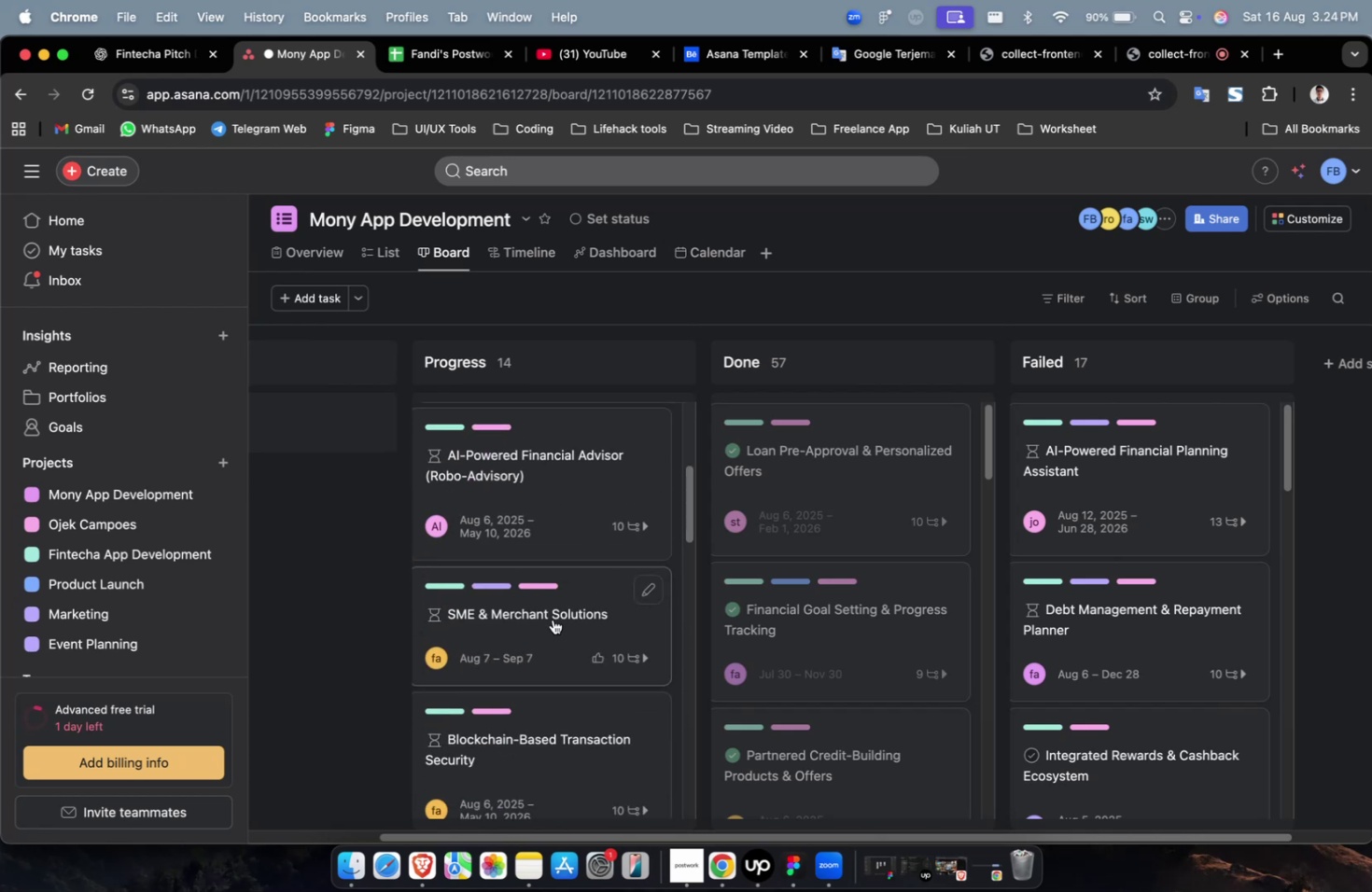 
left_click_drag(start_coordinate=[544, 624], to_coordinate=[1075, 601])
 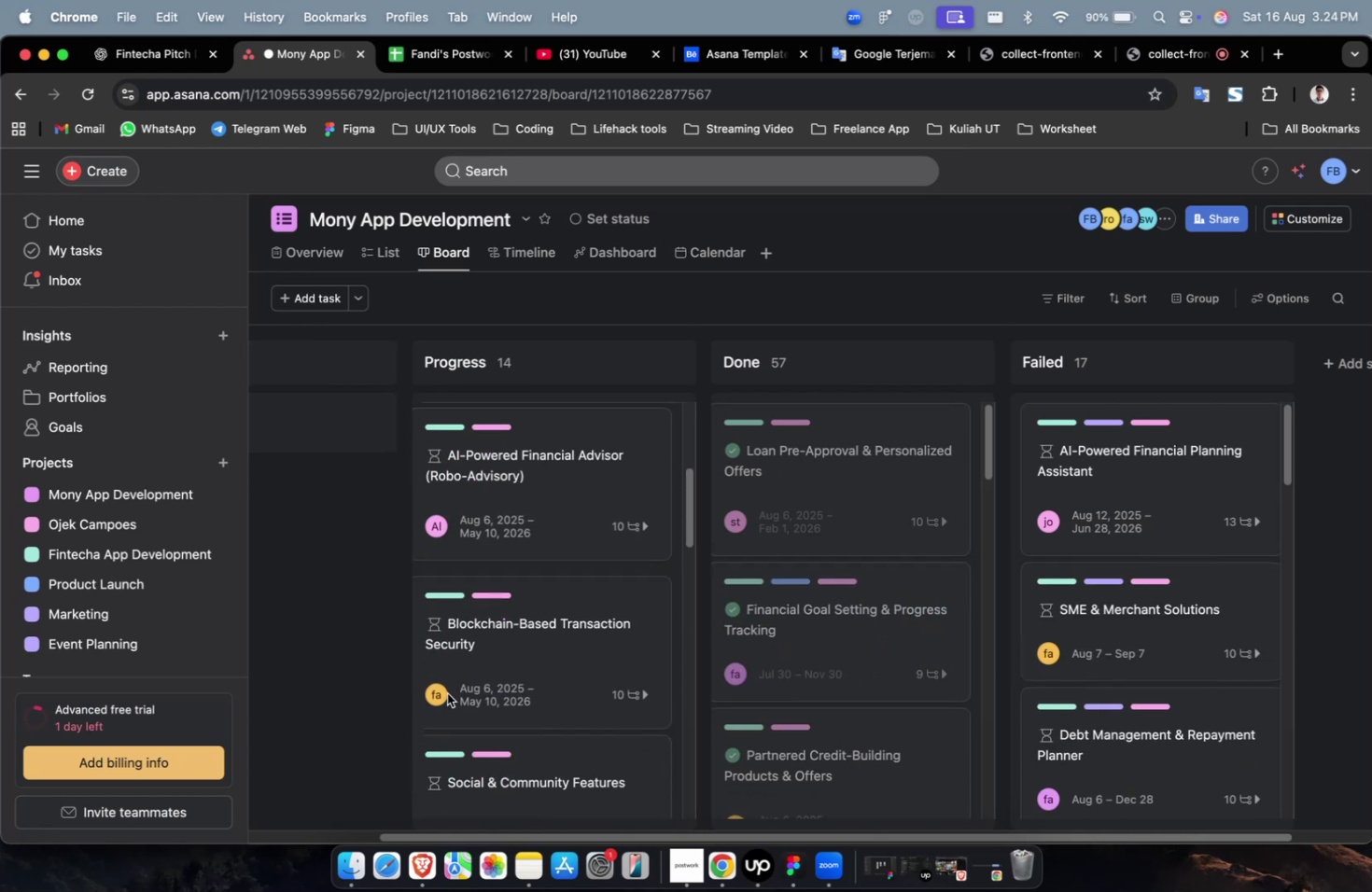 
scroll: coordinate [469, 691], scroll_direction: down, amount: 53.0
 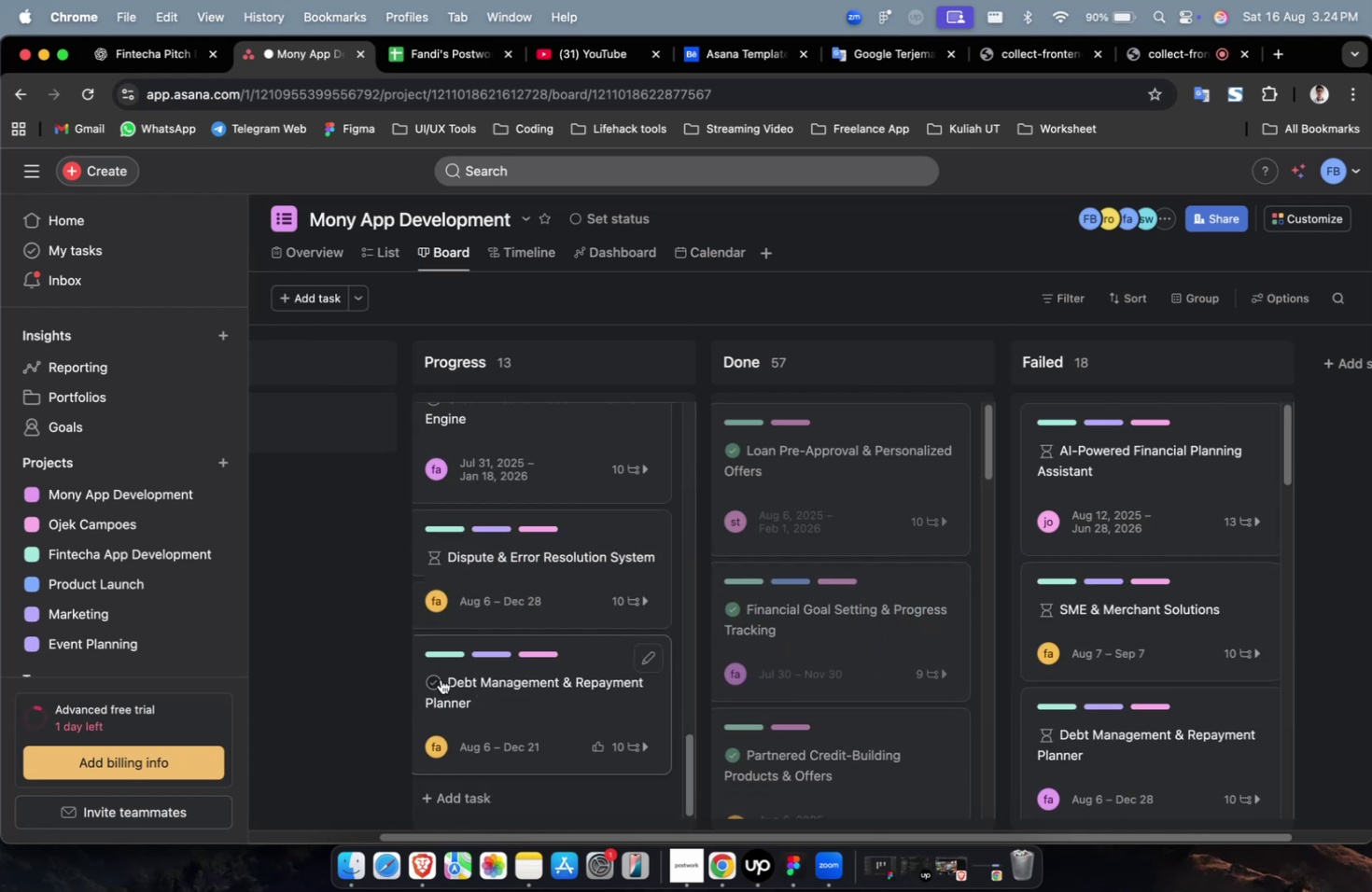 
left_click([433, 679])
 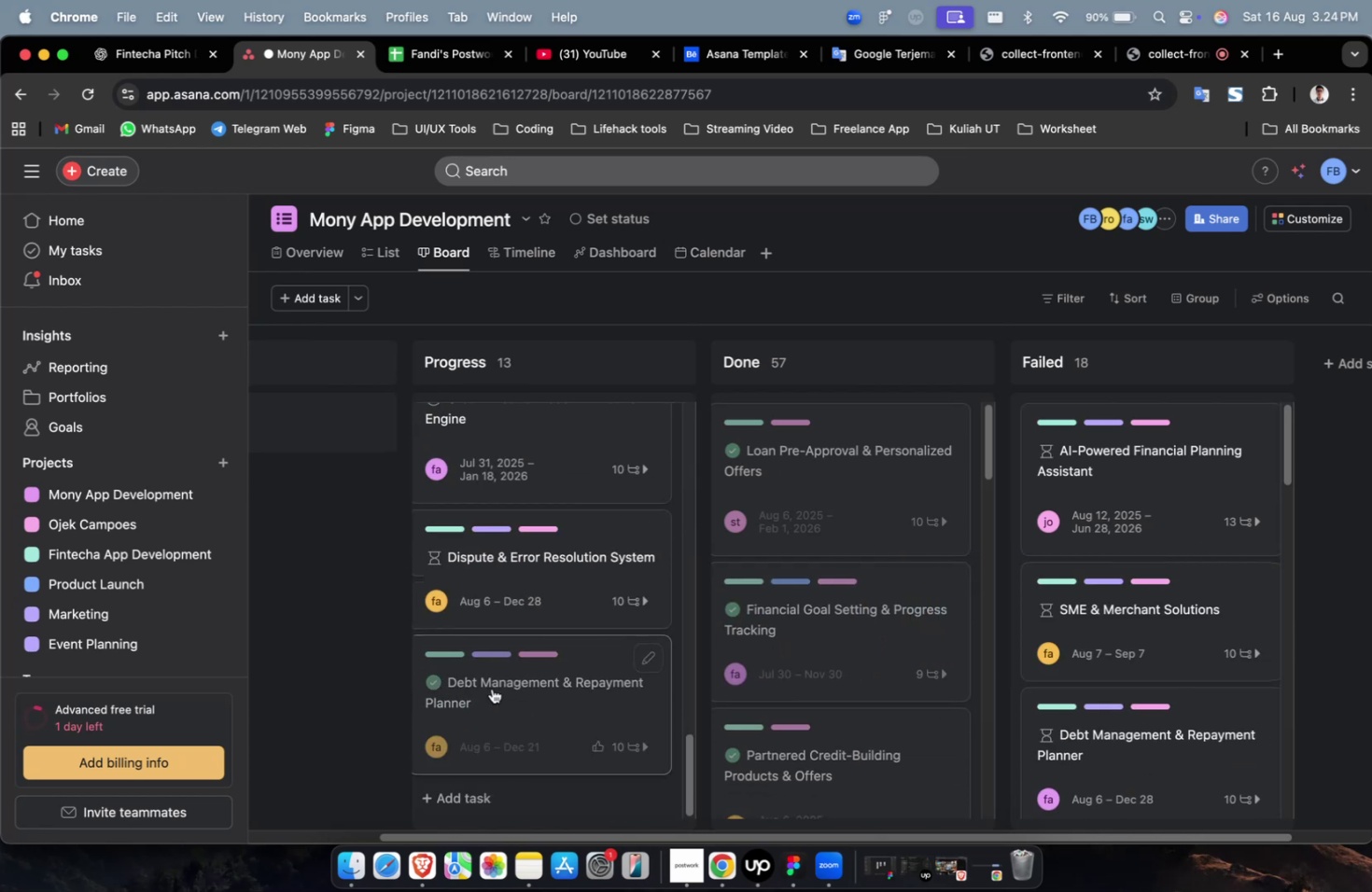 
left_click_drag(start_coordinate=[497, 689], to_coordinate=[796, 633])
 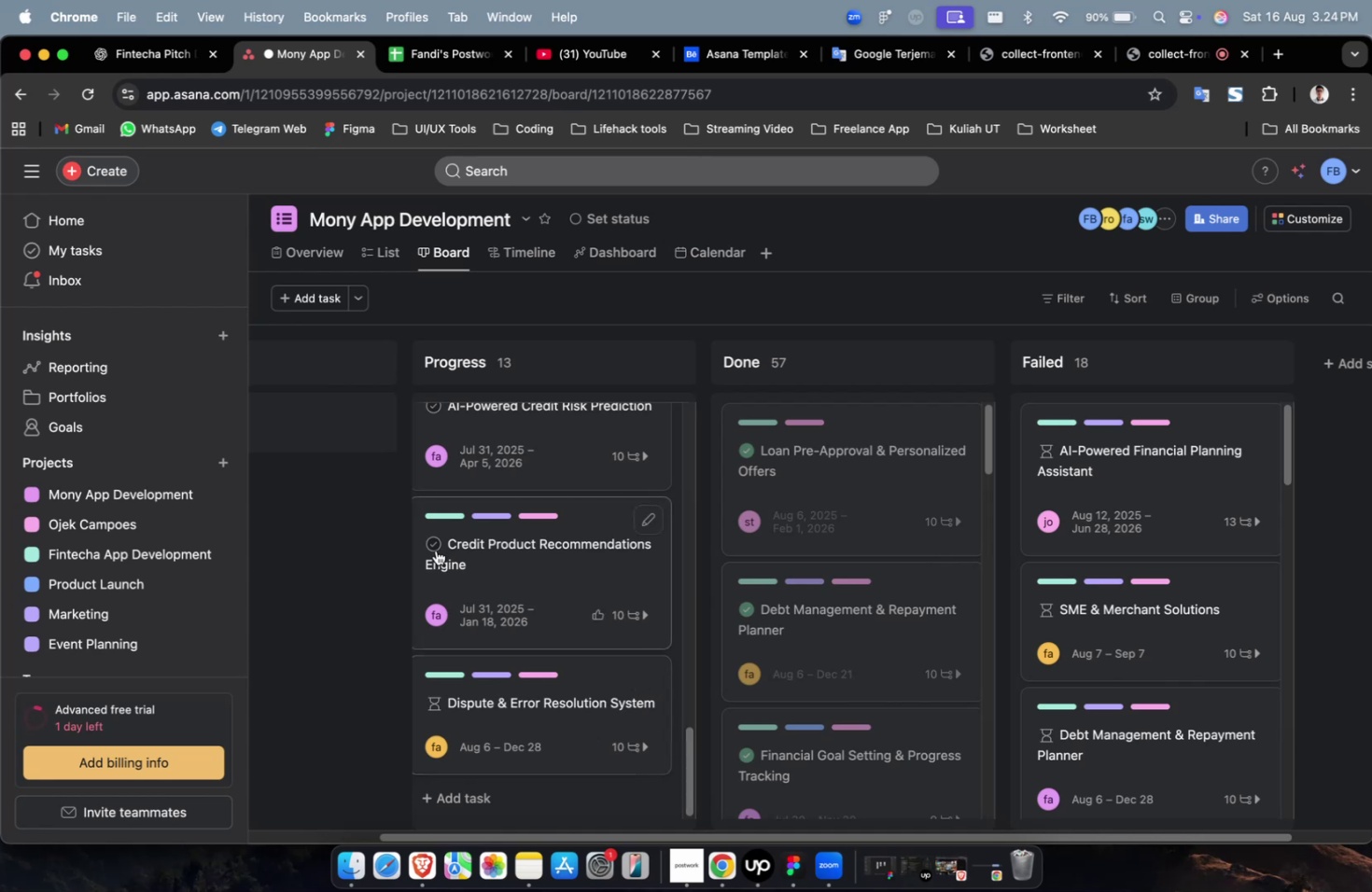 
left_click([431, 545])
 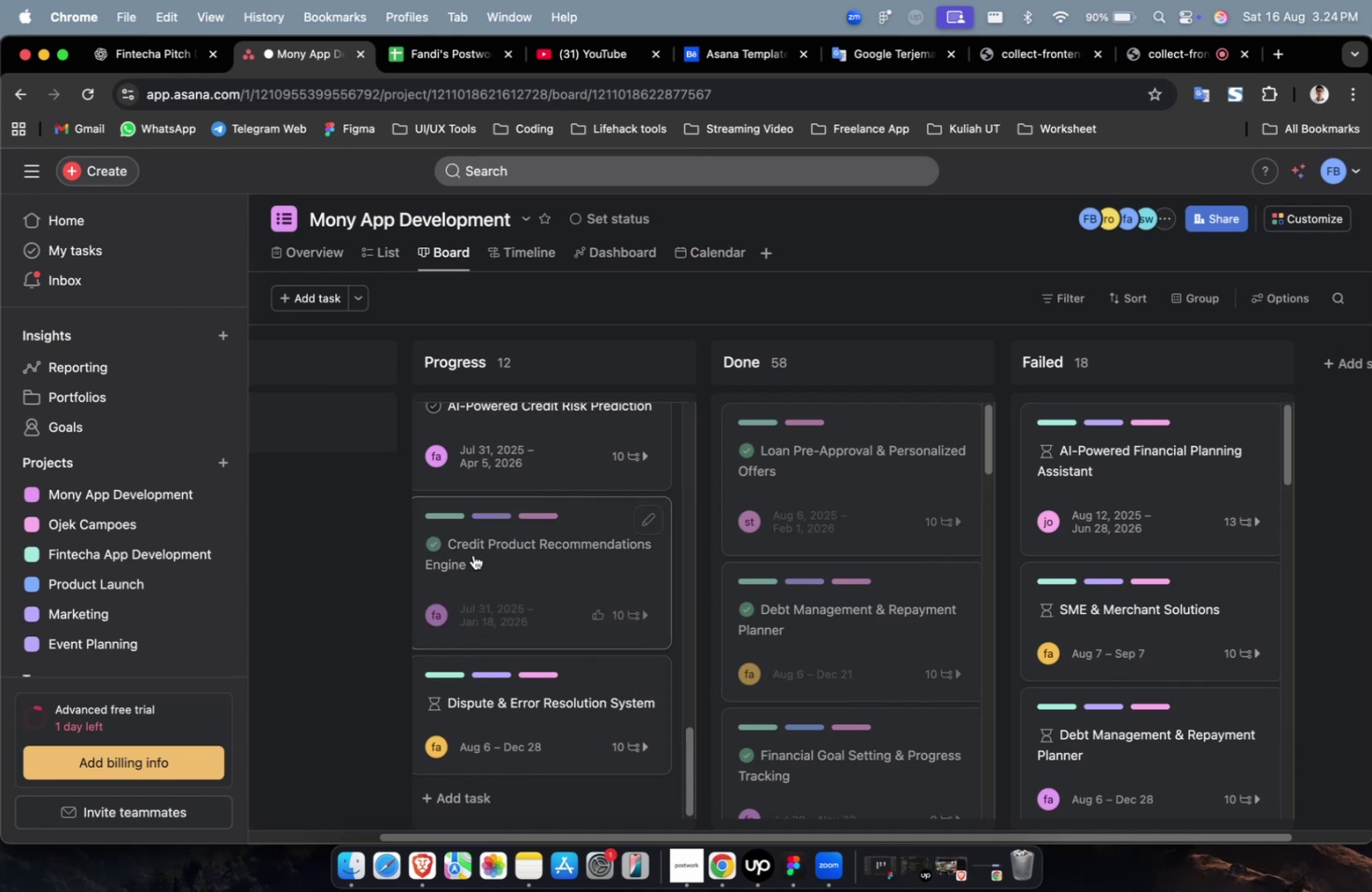 
left_click_drag(start_coordinate=[479, 555], to_coordinate=[754, 537])
 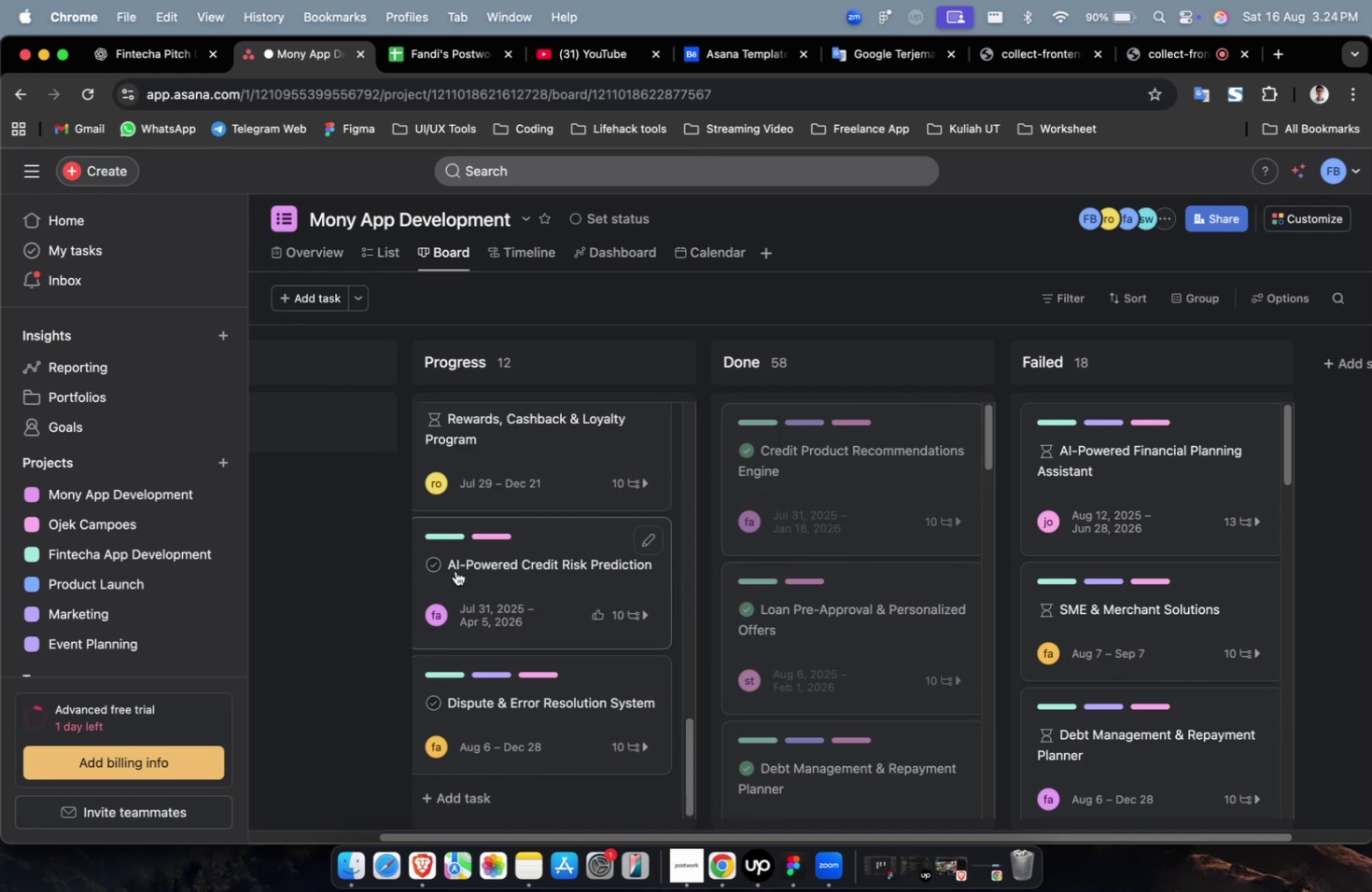 
left_click([431, 563])
 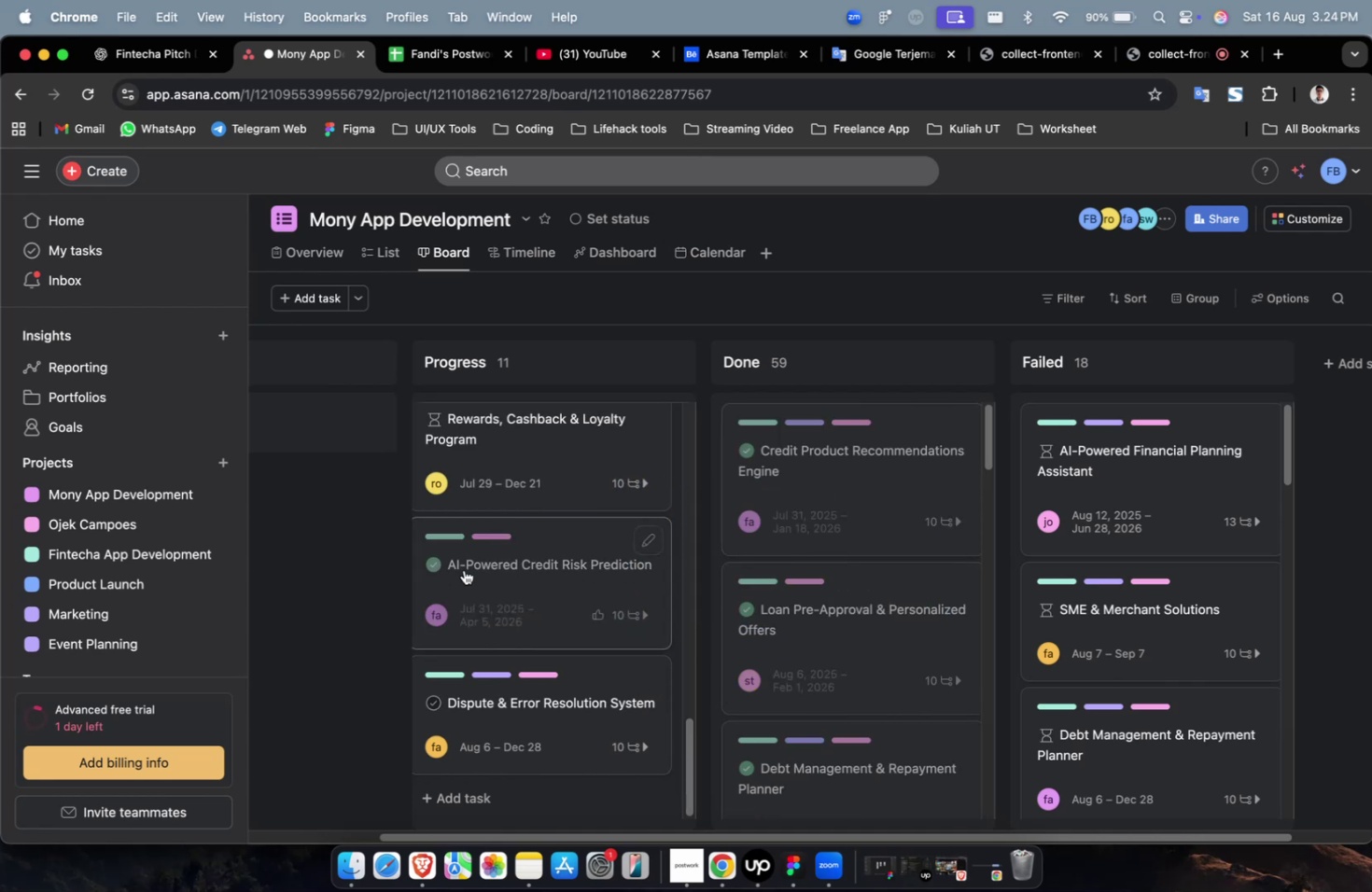 
left_click_drag(start_coordinate=[491, 571], to_coordinate=[747, 572])
 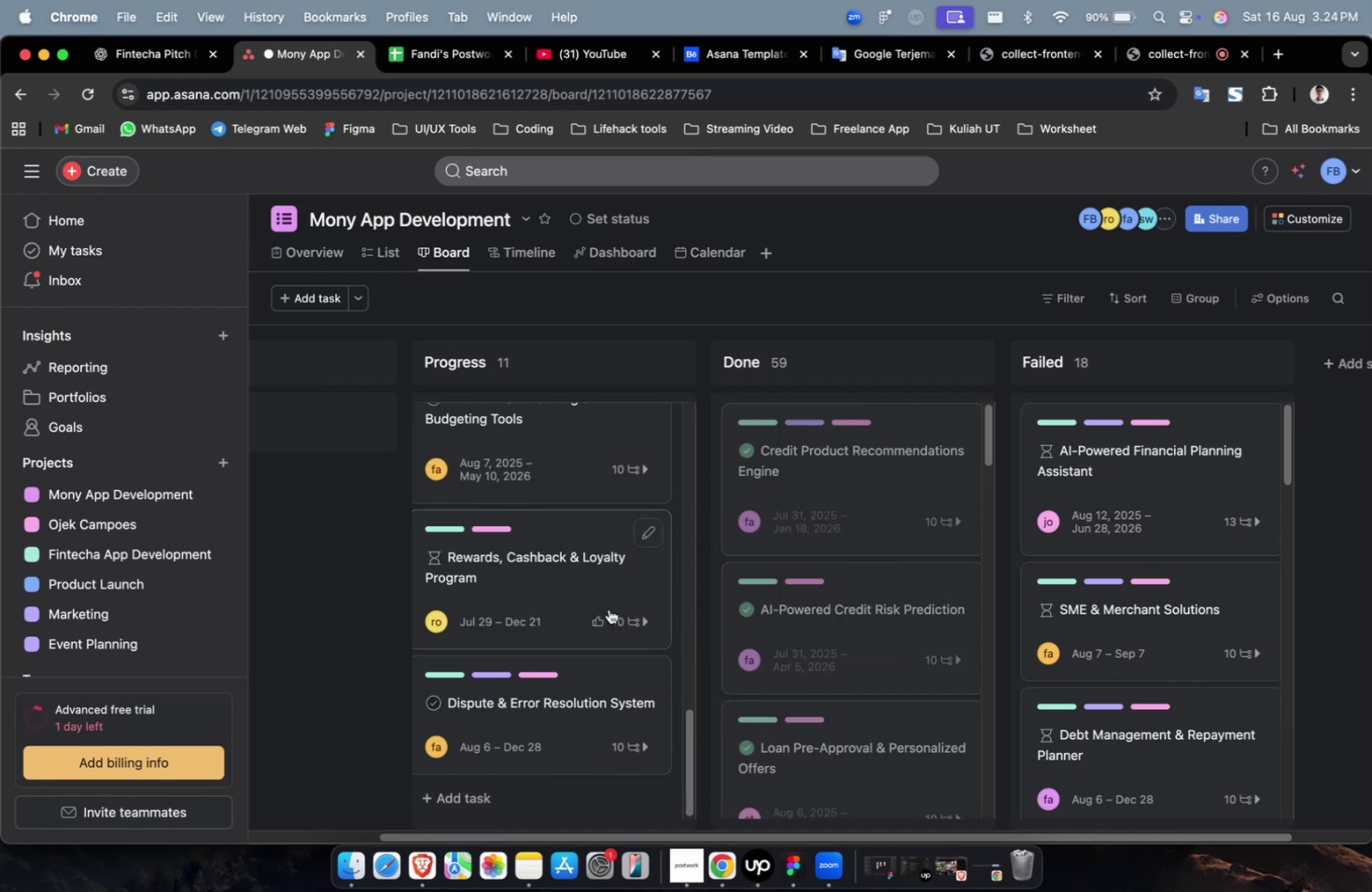 
scroll: coordinate [595, 612], scroll_direction: down, amount: 5.0
 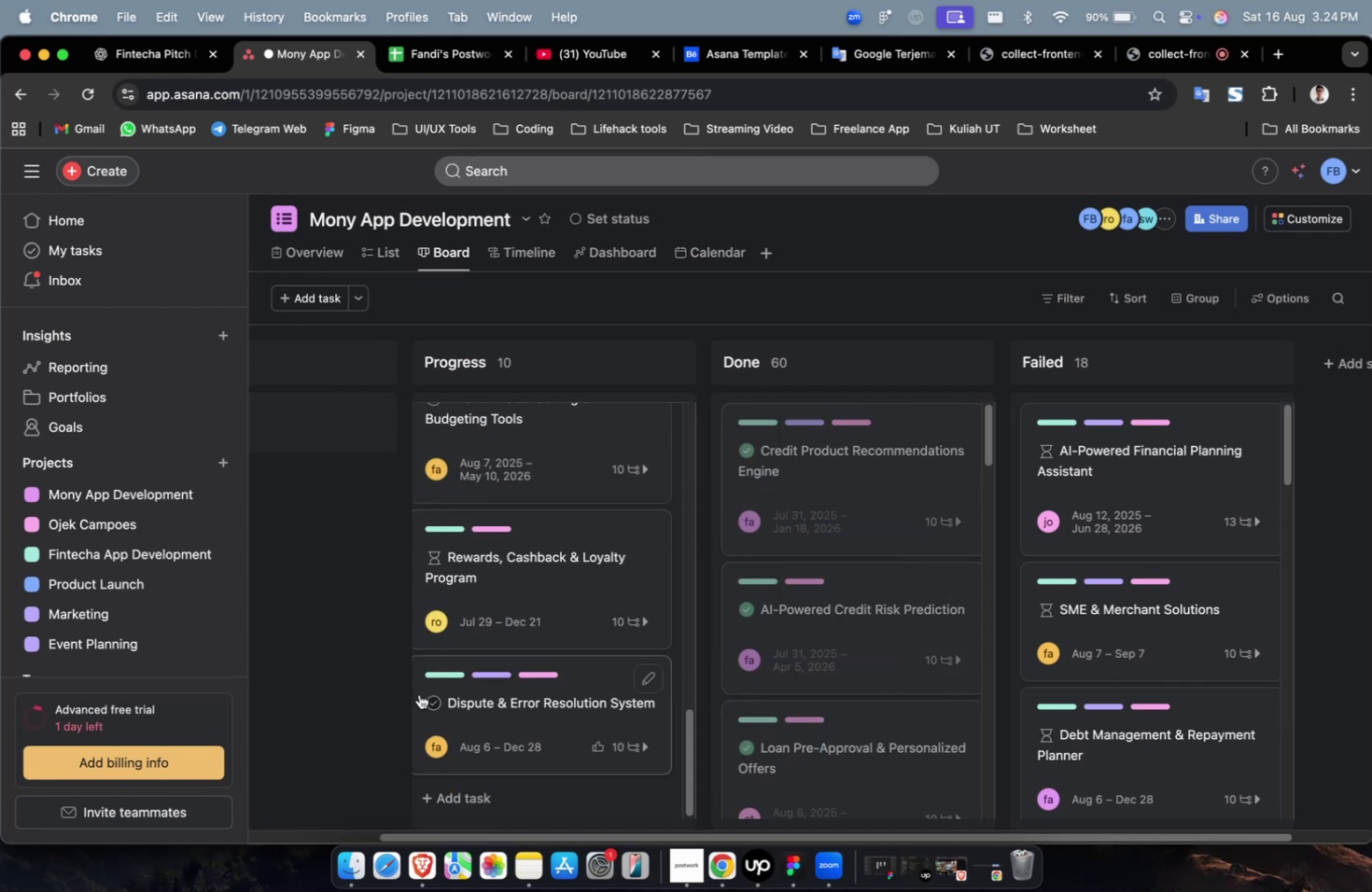 
left_click([428, 693])
 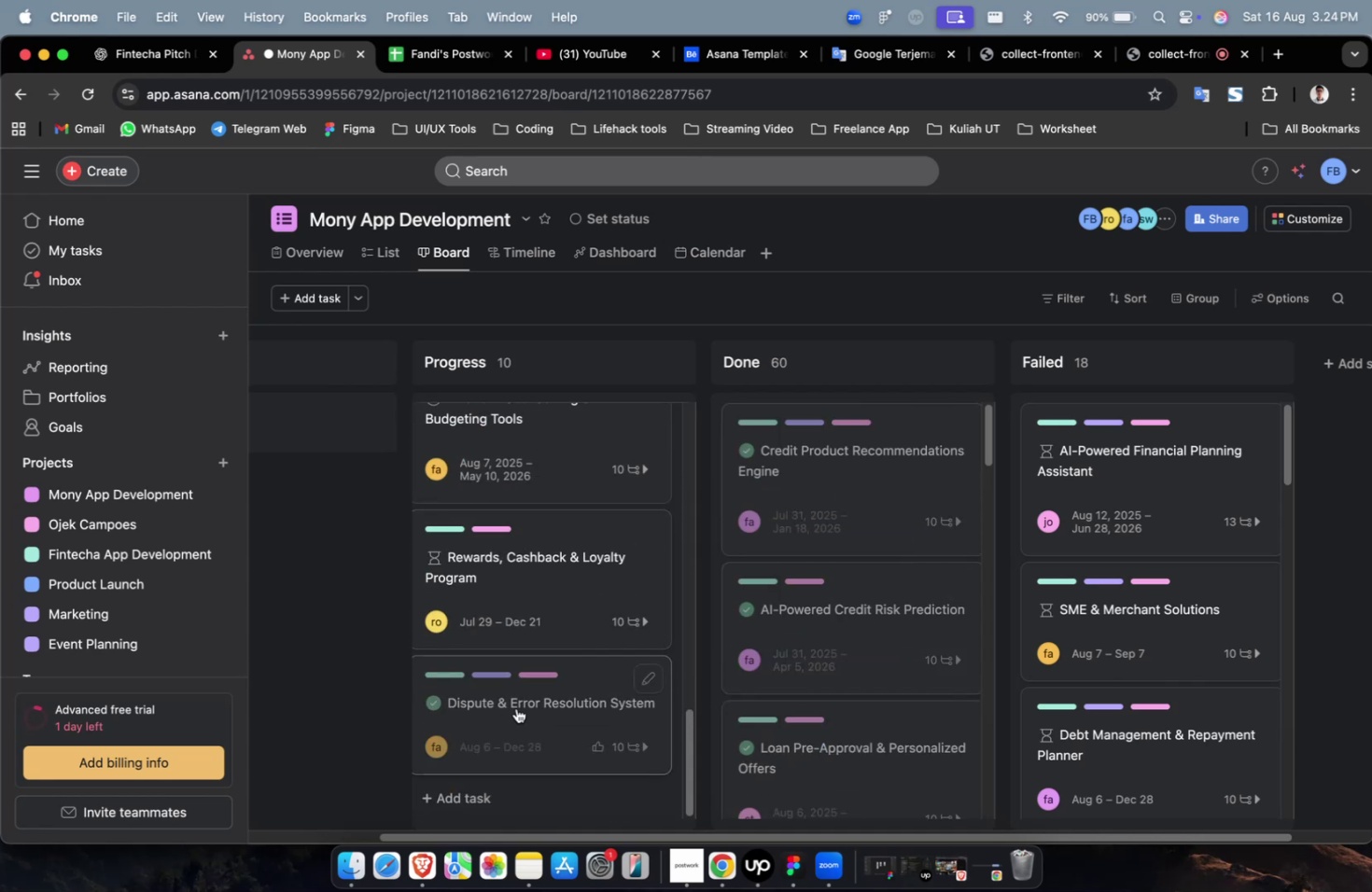 
left_click_drag(start_coordinate=[530, 702], to_coordinate=[796, 695])
 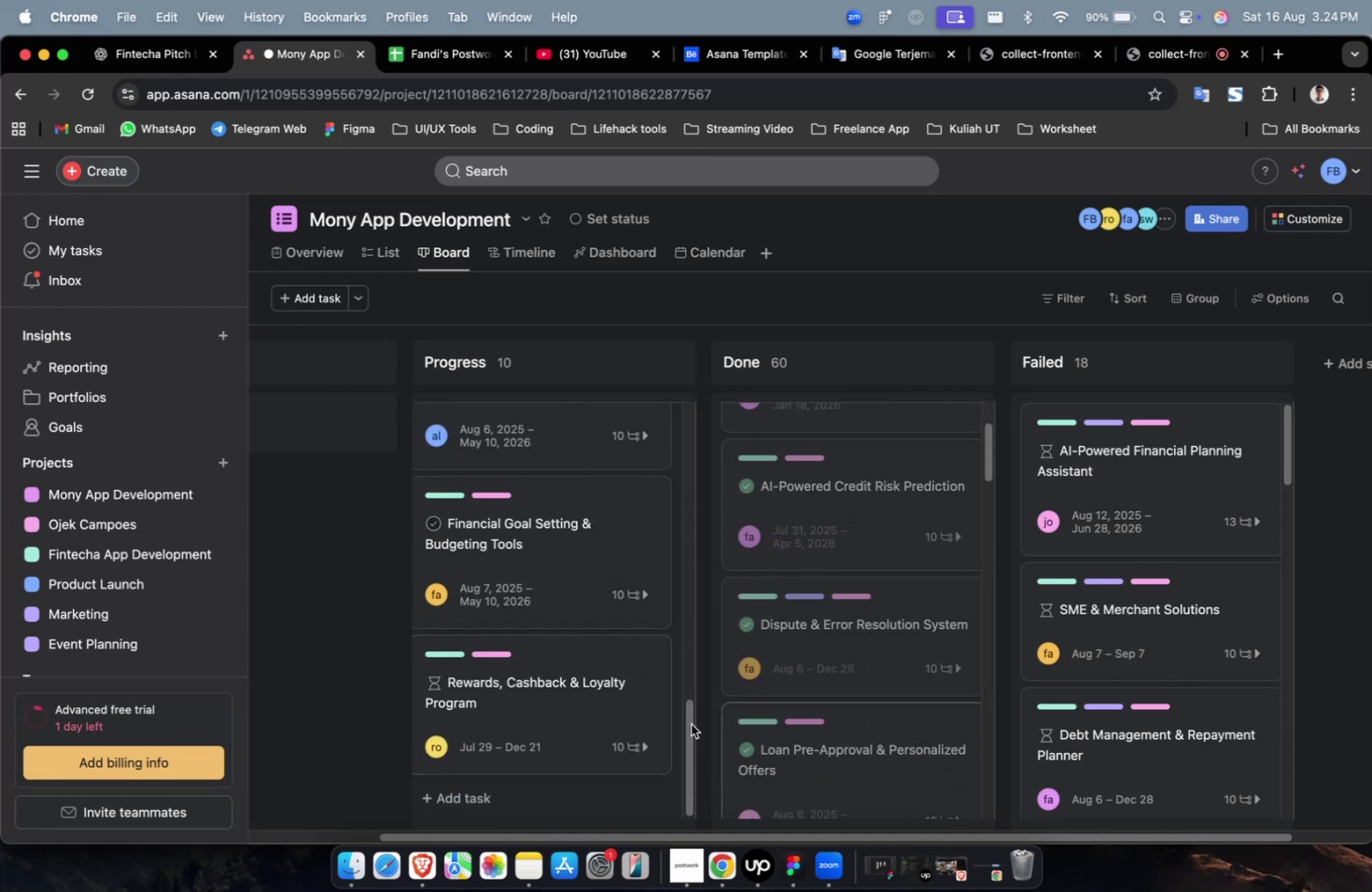 
scroll: coordinate [597, 746], scroll_direction: up, amount: 39.0
 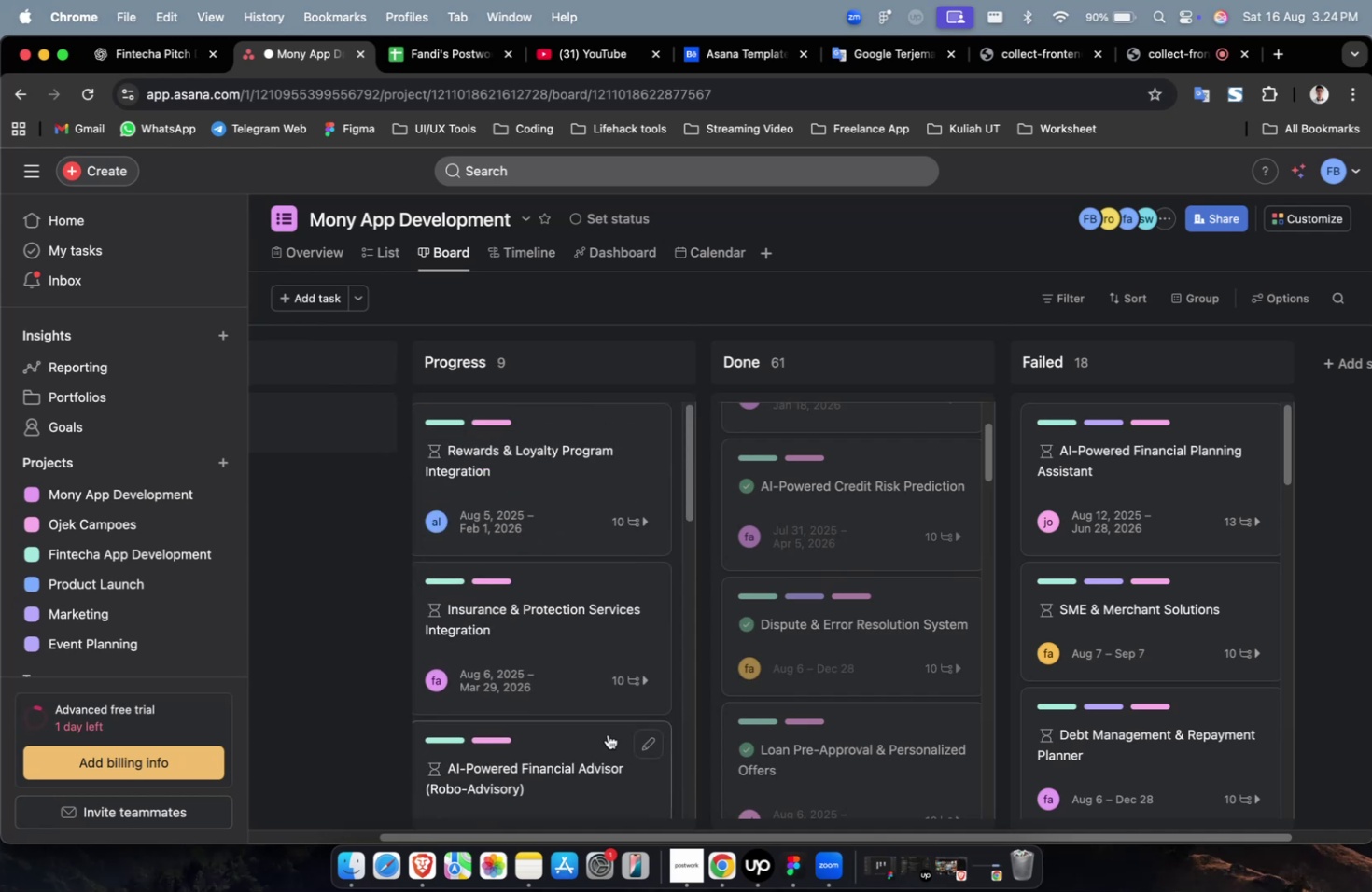 
scroll: coordinate [577, 744], scroll_direction: down, amount: 33.0
 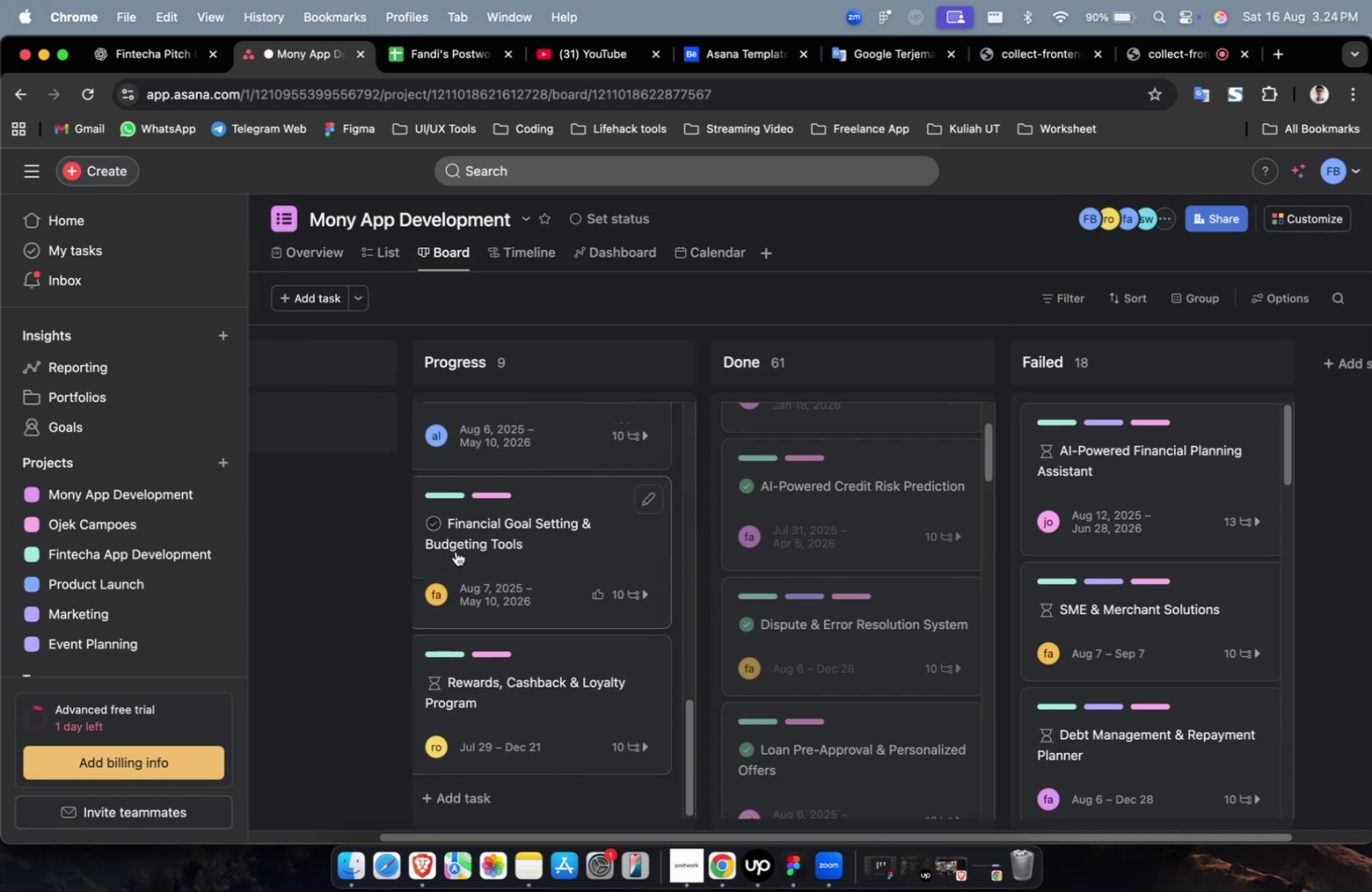 
left_click([438, 524])
 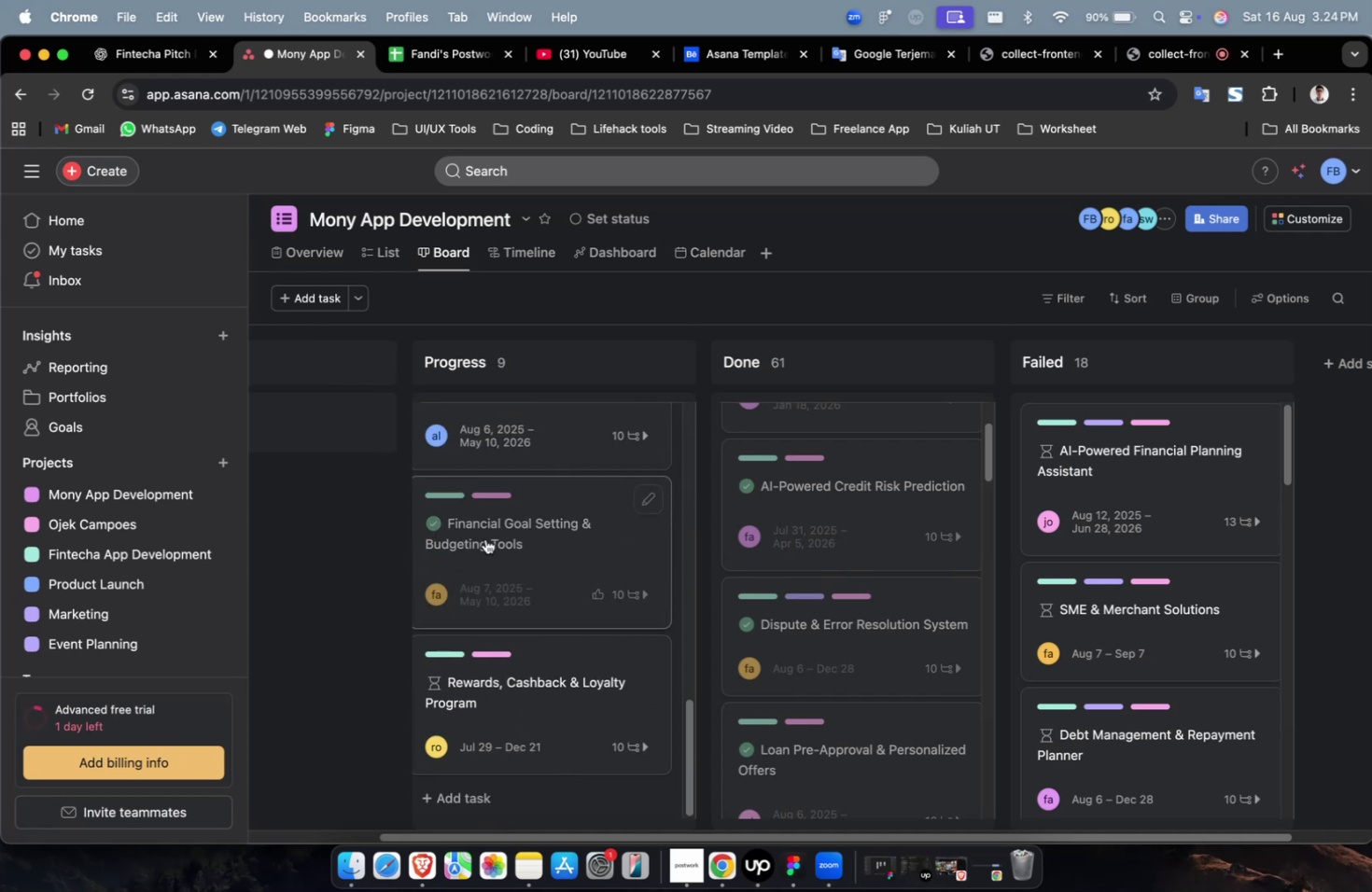 
left_click_drag(start_coordinate=[493, 533], to_coordinate=[766, 467])
 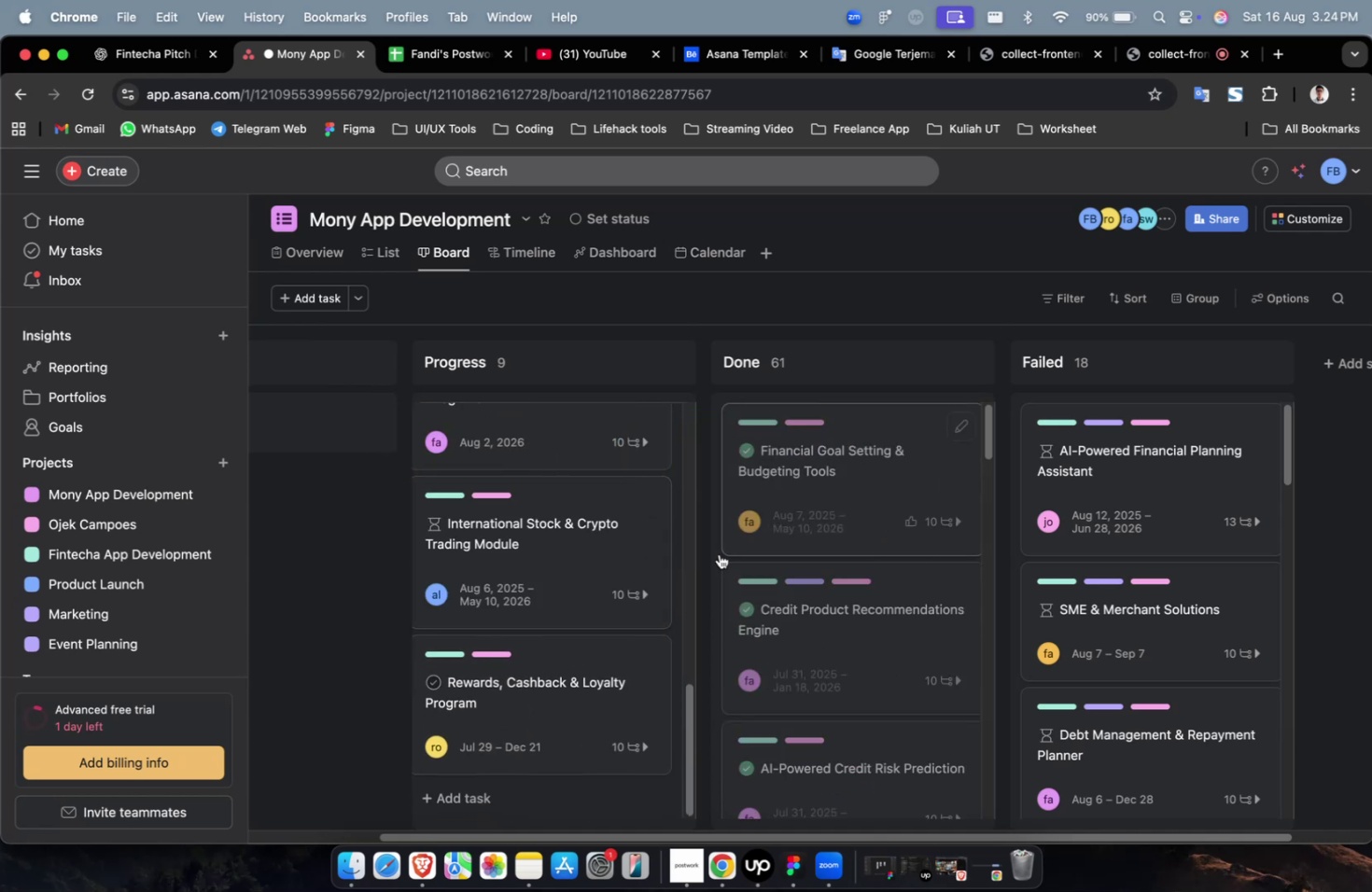 
scroll: coordinate [596, 641], scroll_direction: up, amount: 18.0
 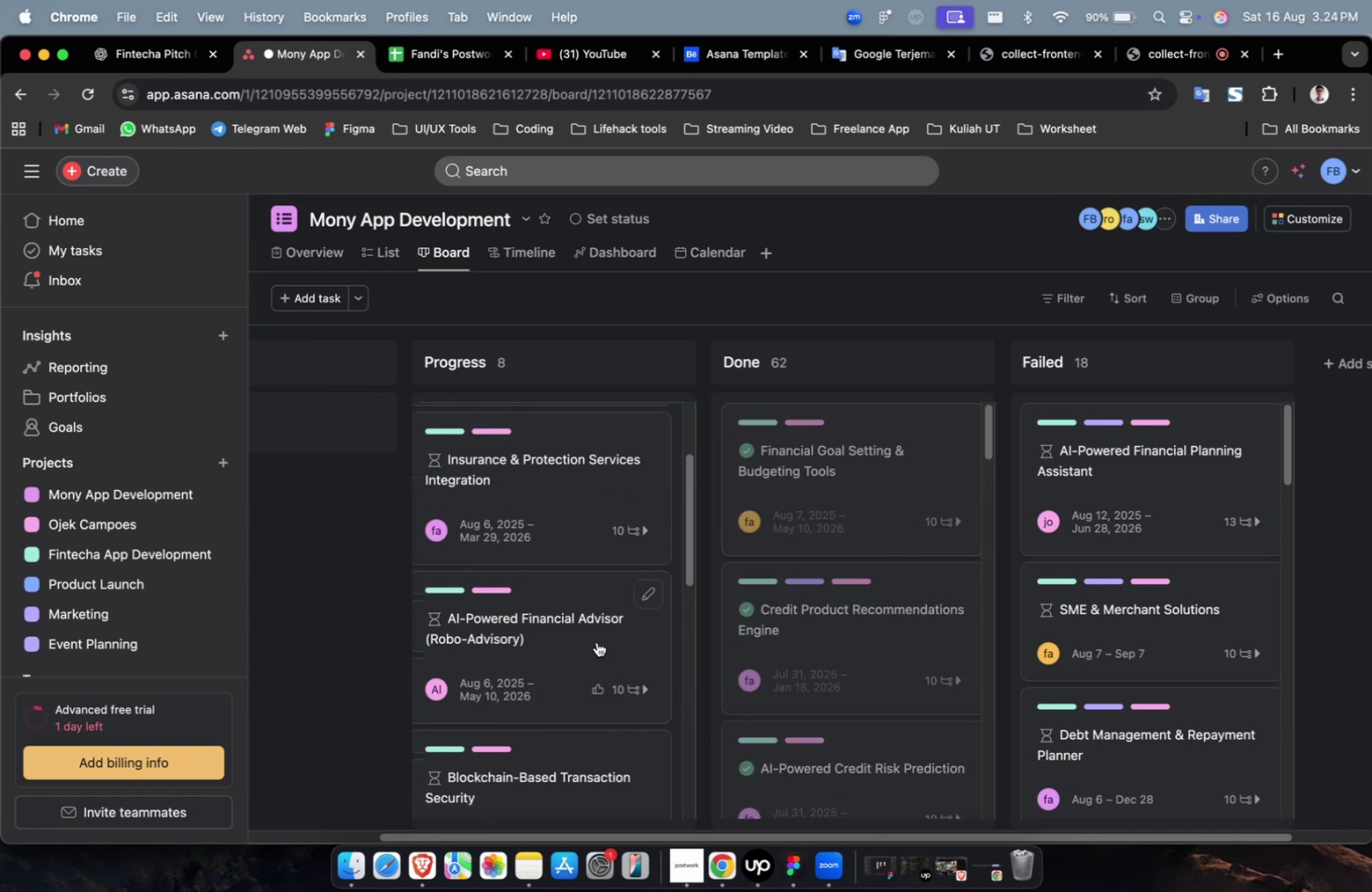 
scroll: coordinate [595, 646], scroll_direction: down, amount: 18.0
 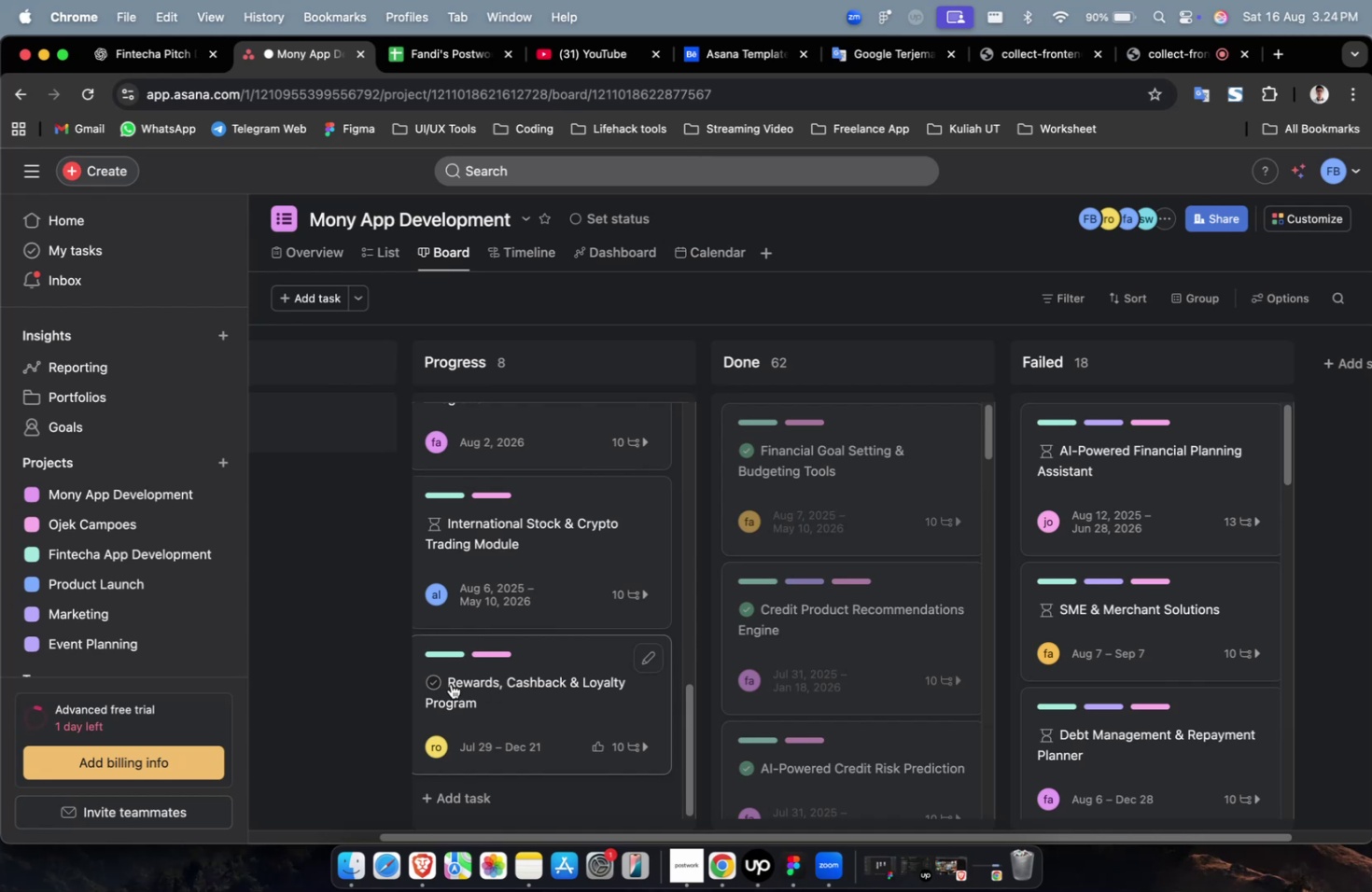 
left_click([437, 683])
 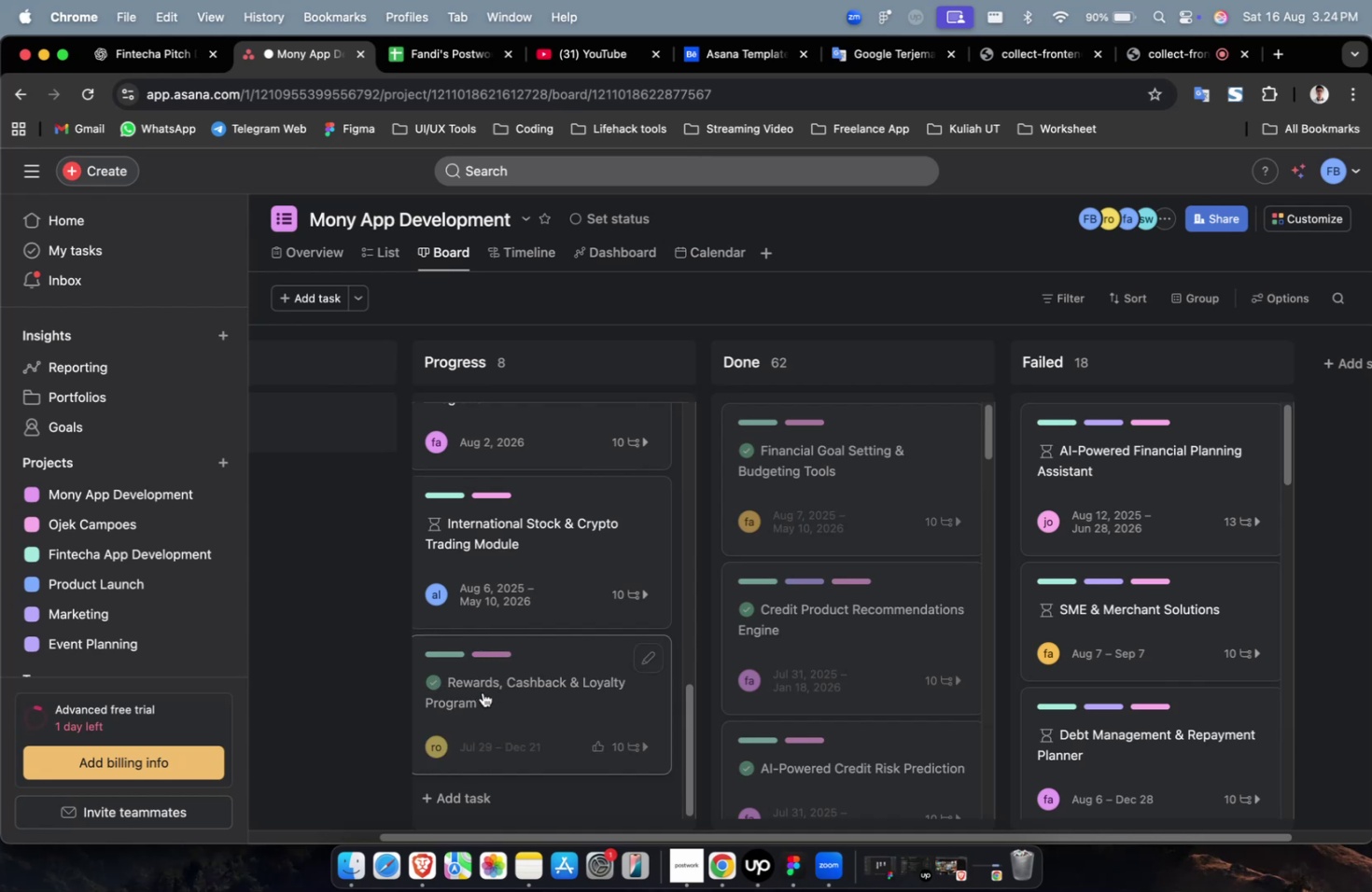 
left_click_drag(start_coordinate=[484, 691], to_coordinate=[768, 493])
 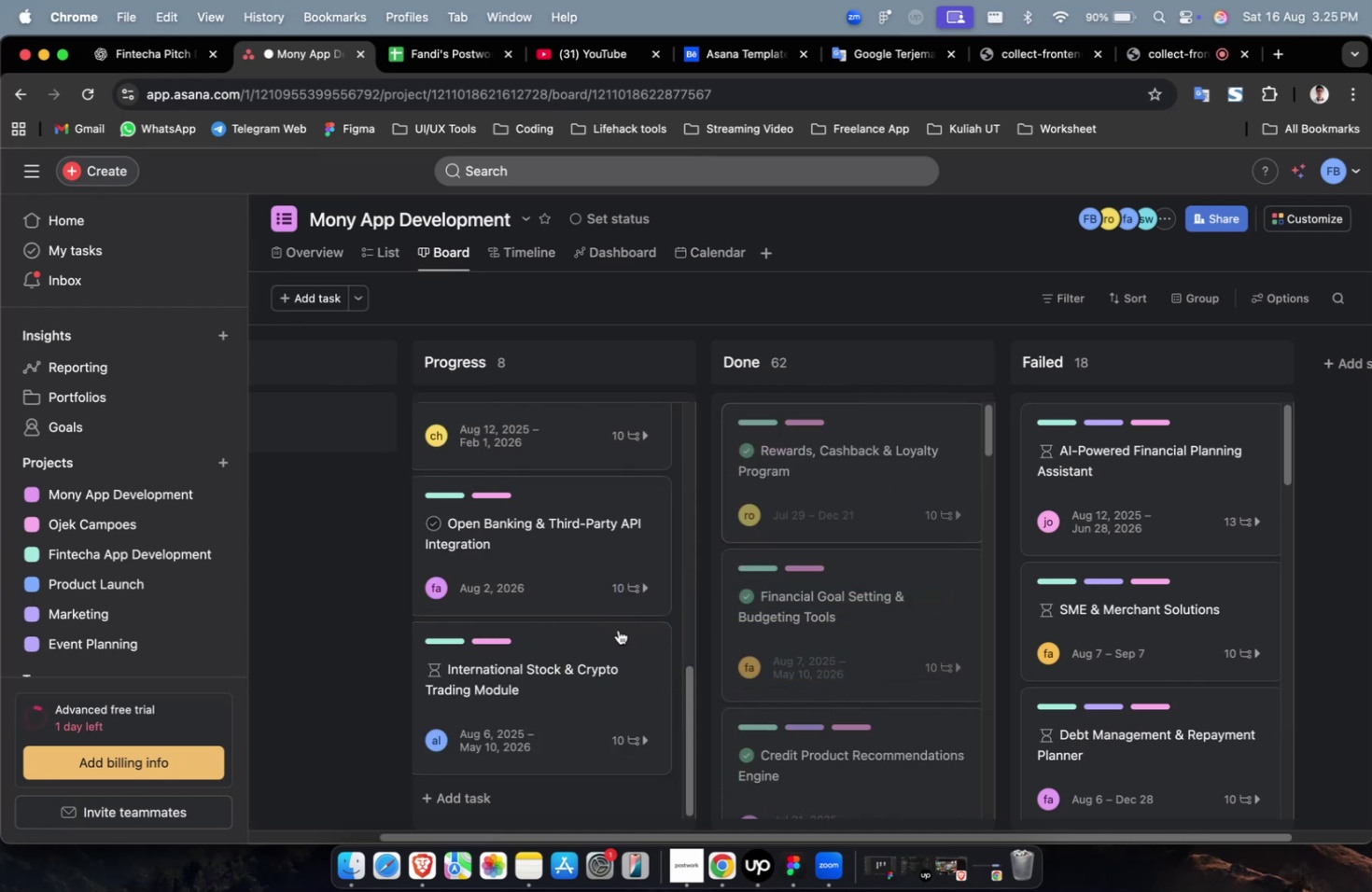 
scroll: coordinate [587, 648], scroll_direction: up, amount: 15.0
 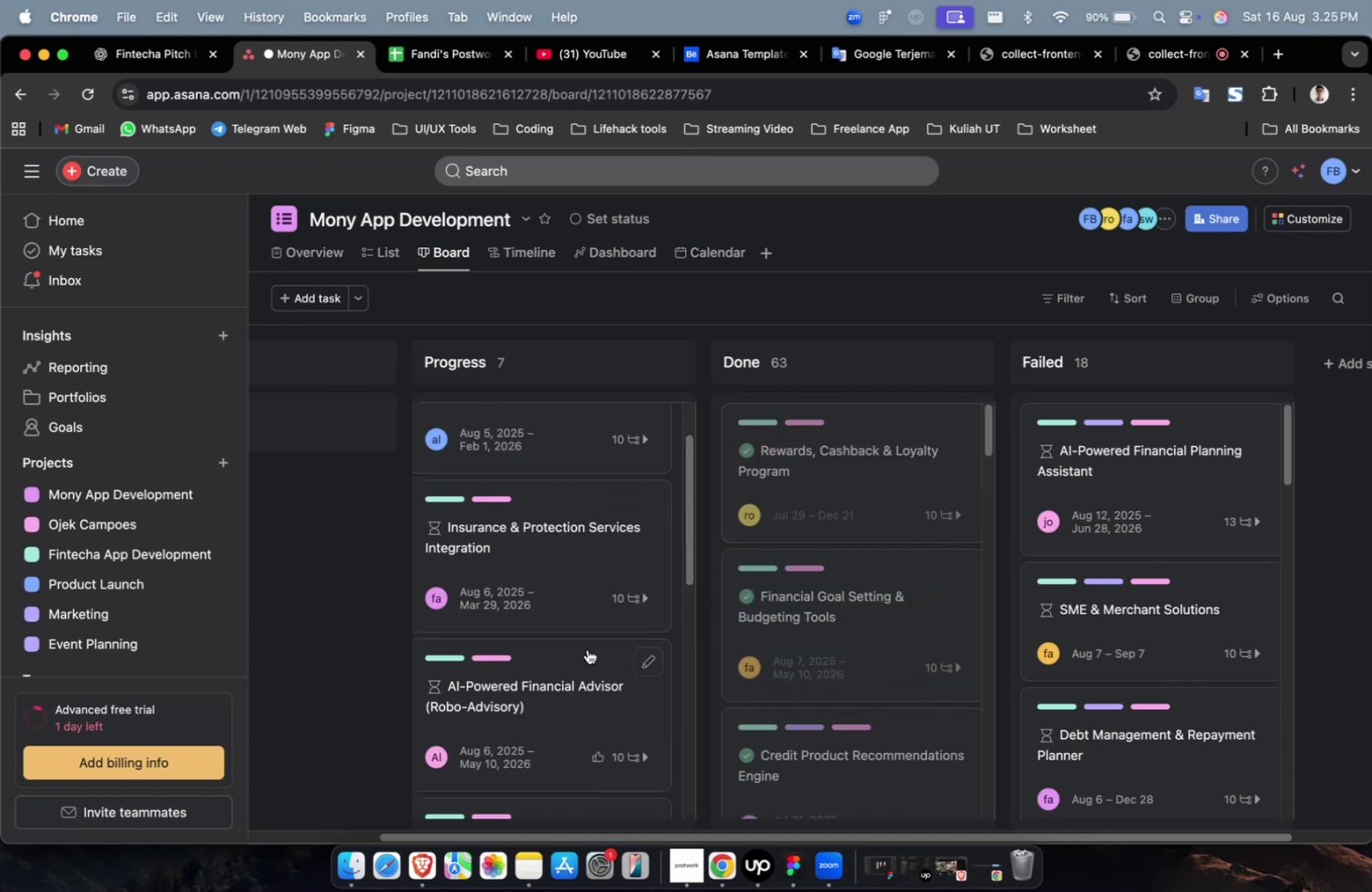 
scroll: coordinate [544, 748], scroll_direction: down, amount: 26.0
 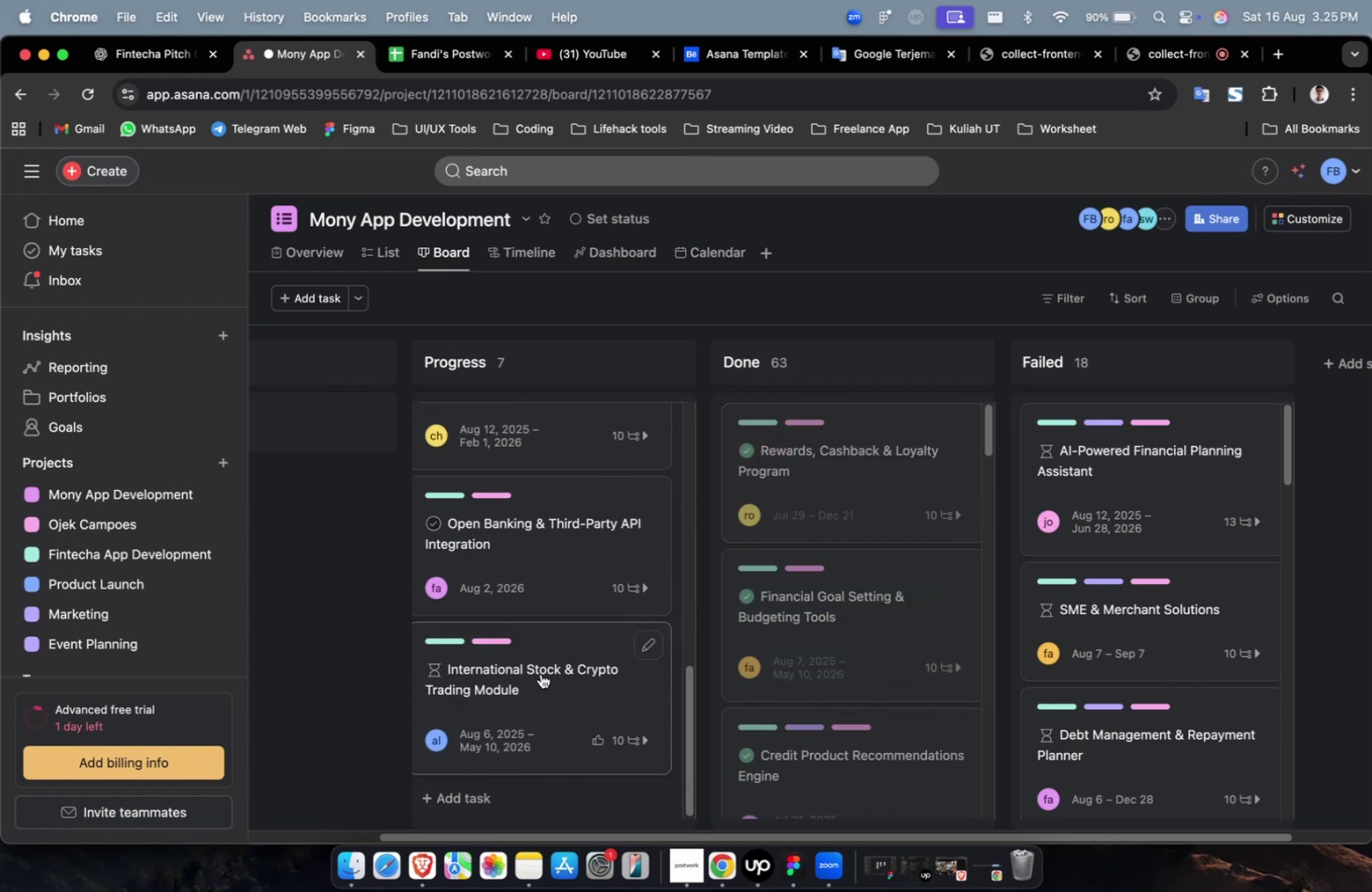 
left_click_drag(start_coordinate=[540, 673], to_coordinate=[1132, 496])
 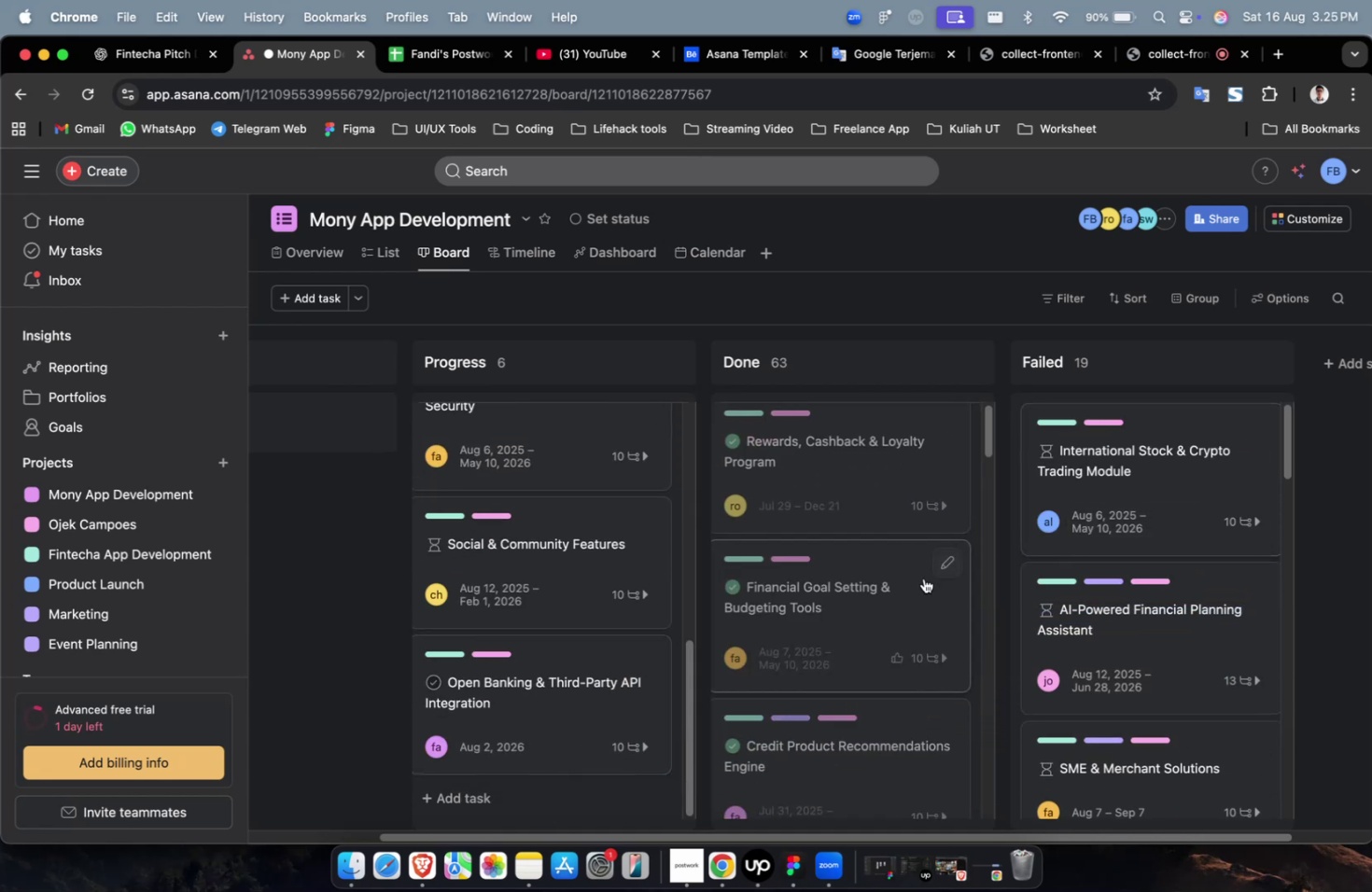 
scroll: coordinate [645, 636], scroll_direction: up, amount: 16.0
 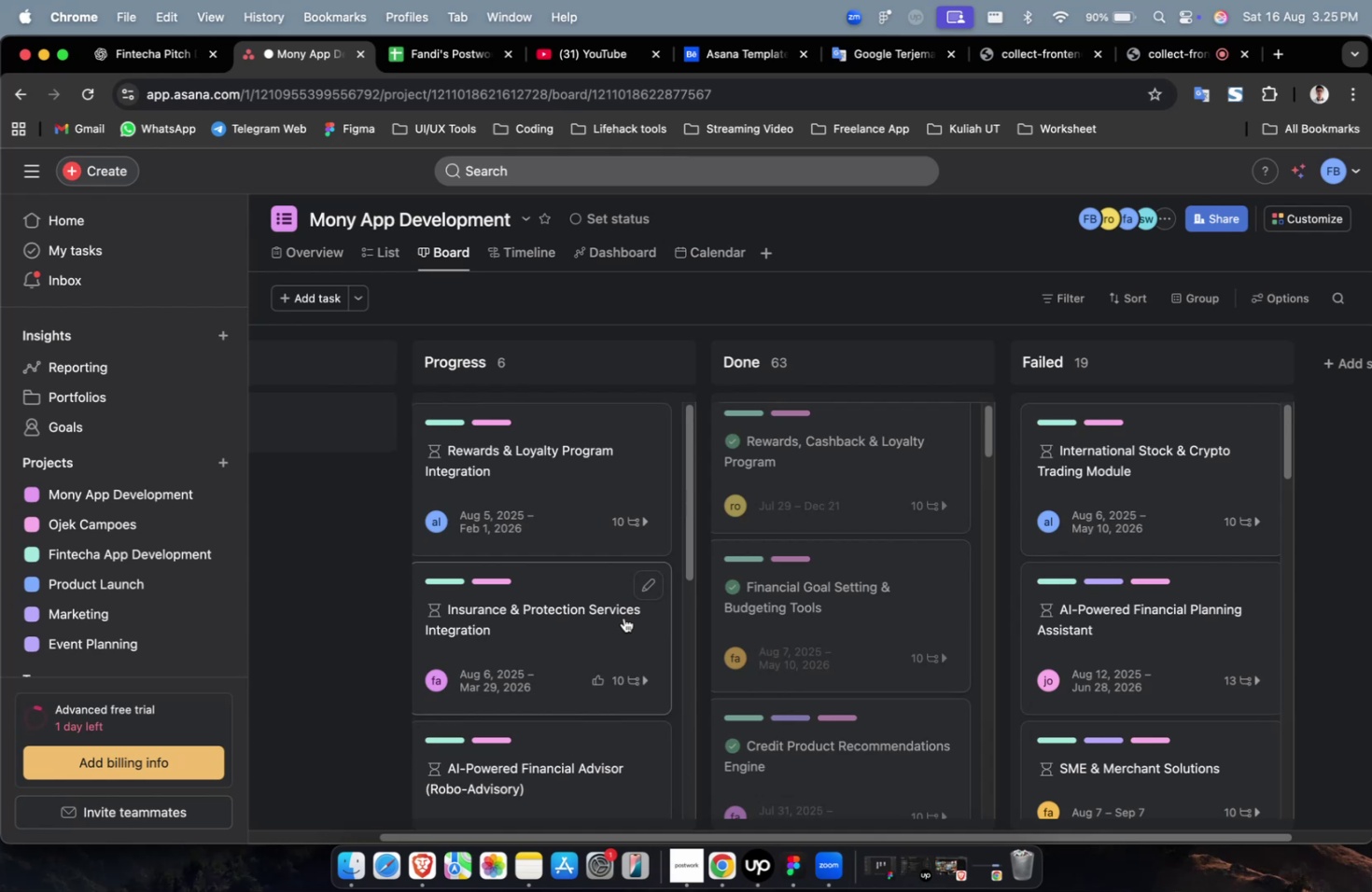 
scroll: coordinate [623, 617], scroll_direction: down, amount: 19.0
 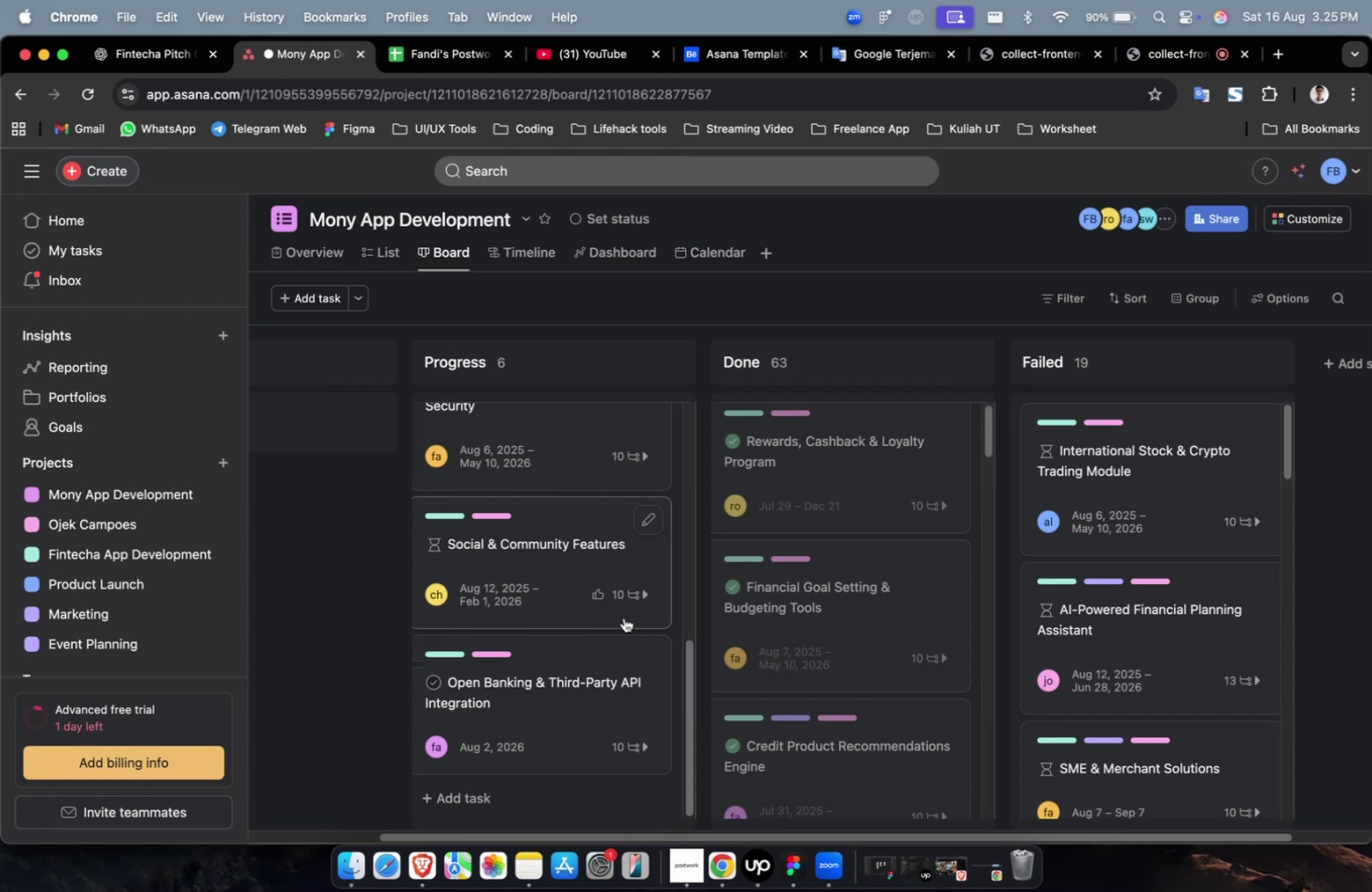 
wait(16.6)
 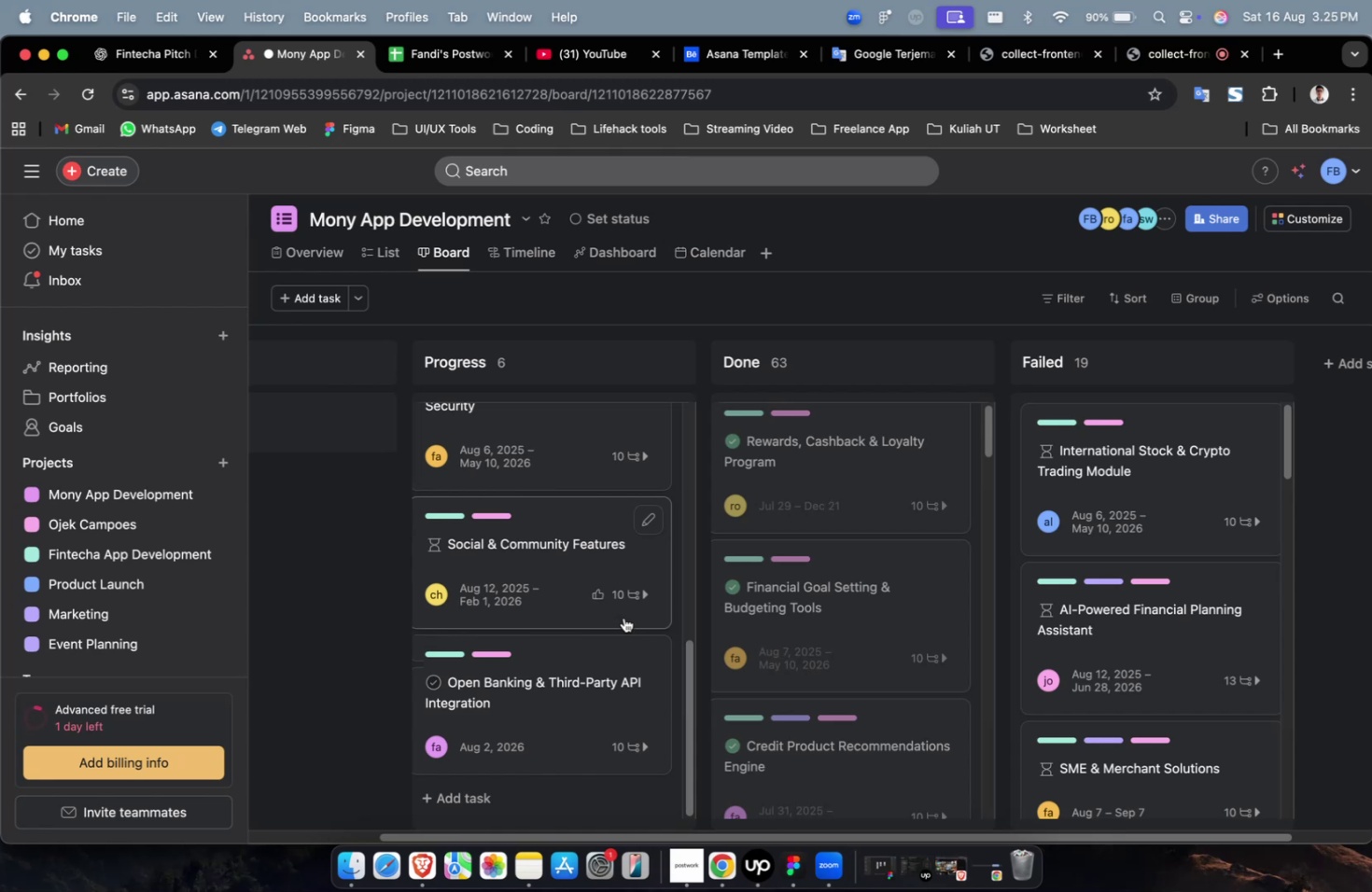 
scroll: coordinate [542, 588], scroll_direction: up, amount: 32.0
 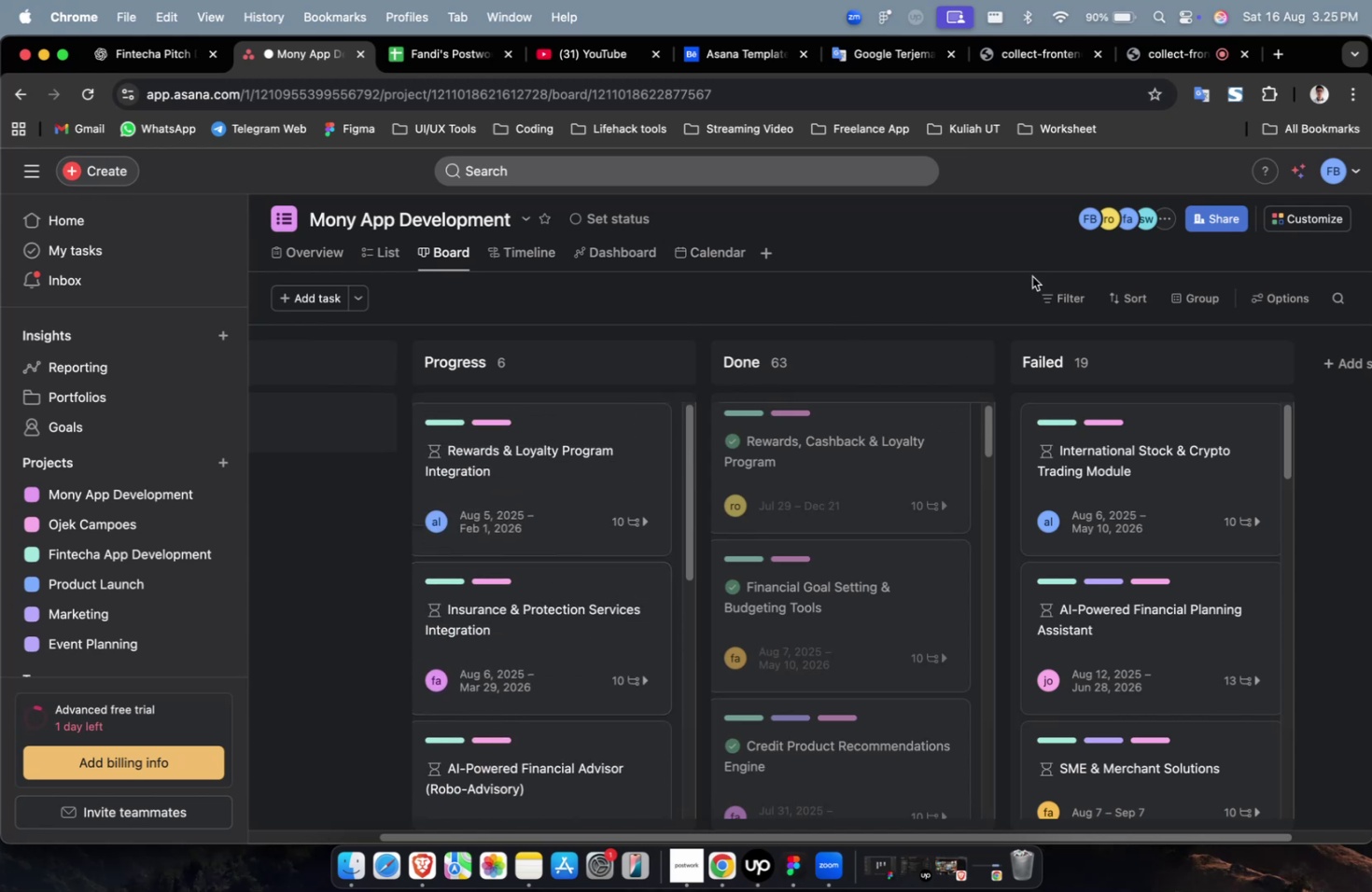 
scroll: coordinate [670, 609], scroll_direction: down, amount: 28.0
 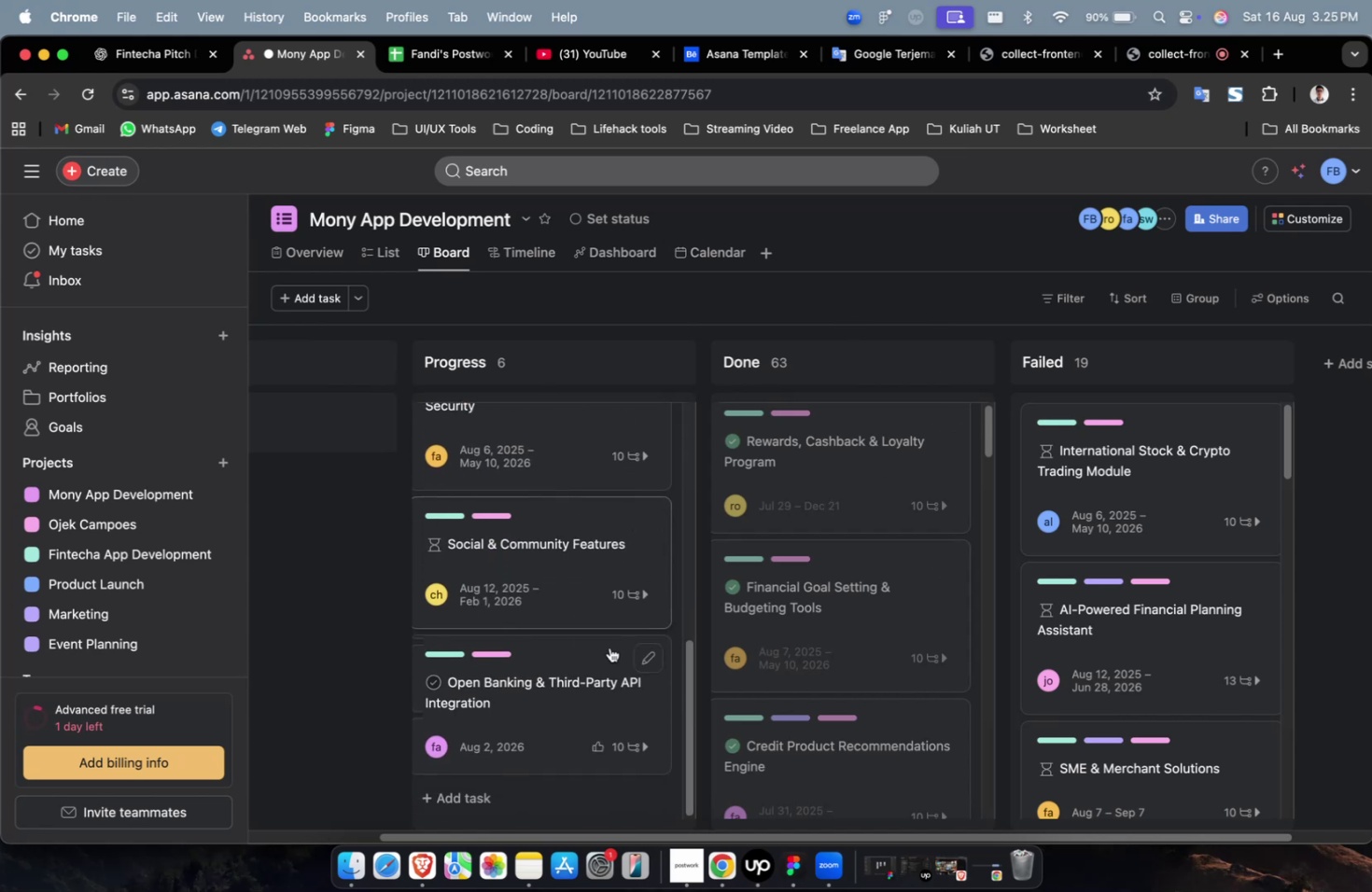 
scroll: coordinate [594, 657], scroll_direction: up, amount: 4.0
 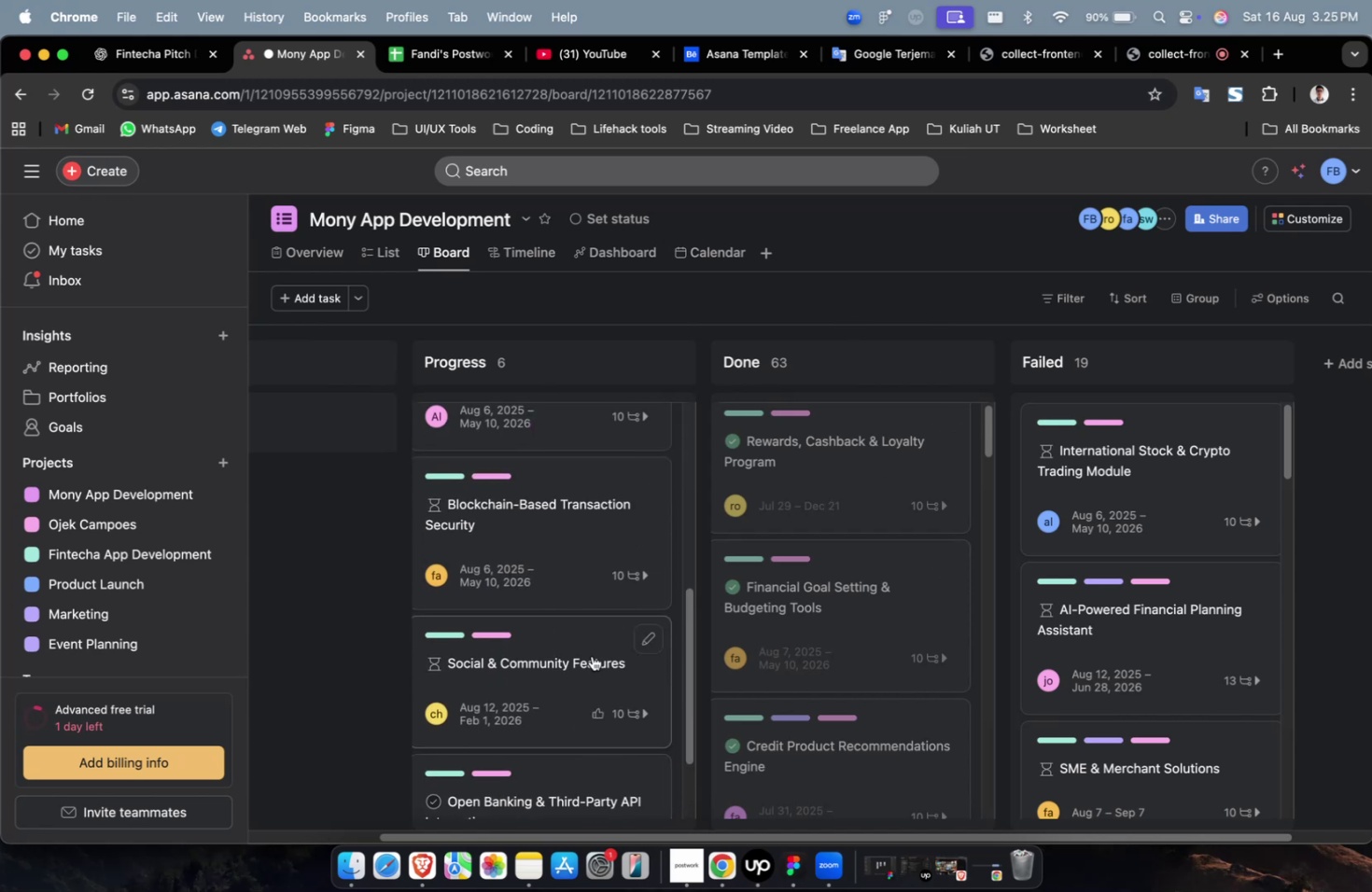 
wait(5.3)
 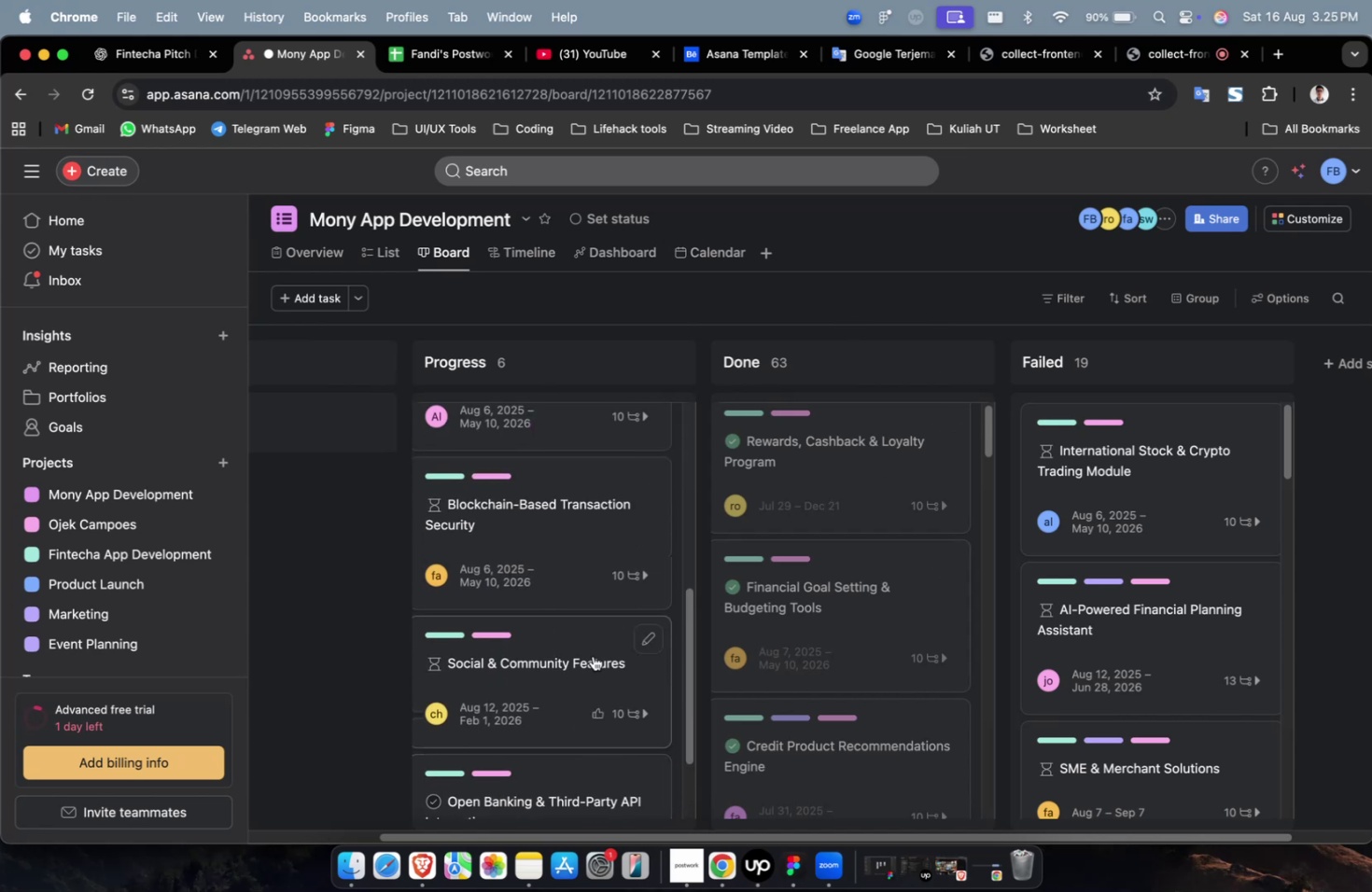 
scroll: coordinate [593, 657], scroll_direction: down, amount: 19.0
 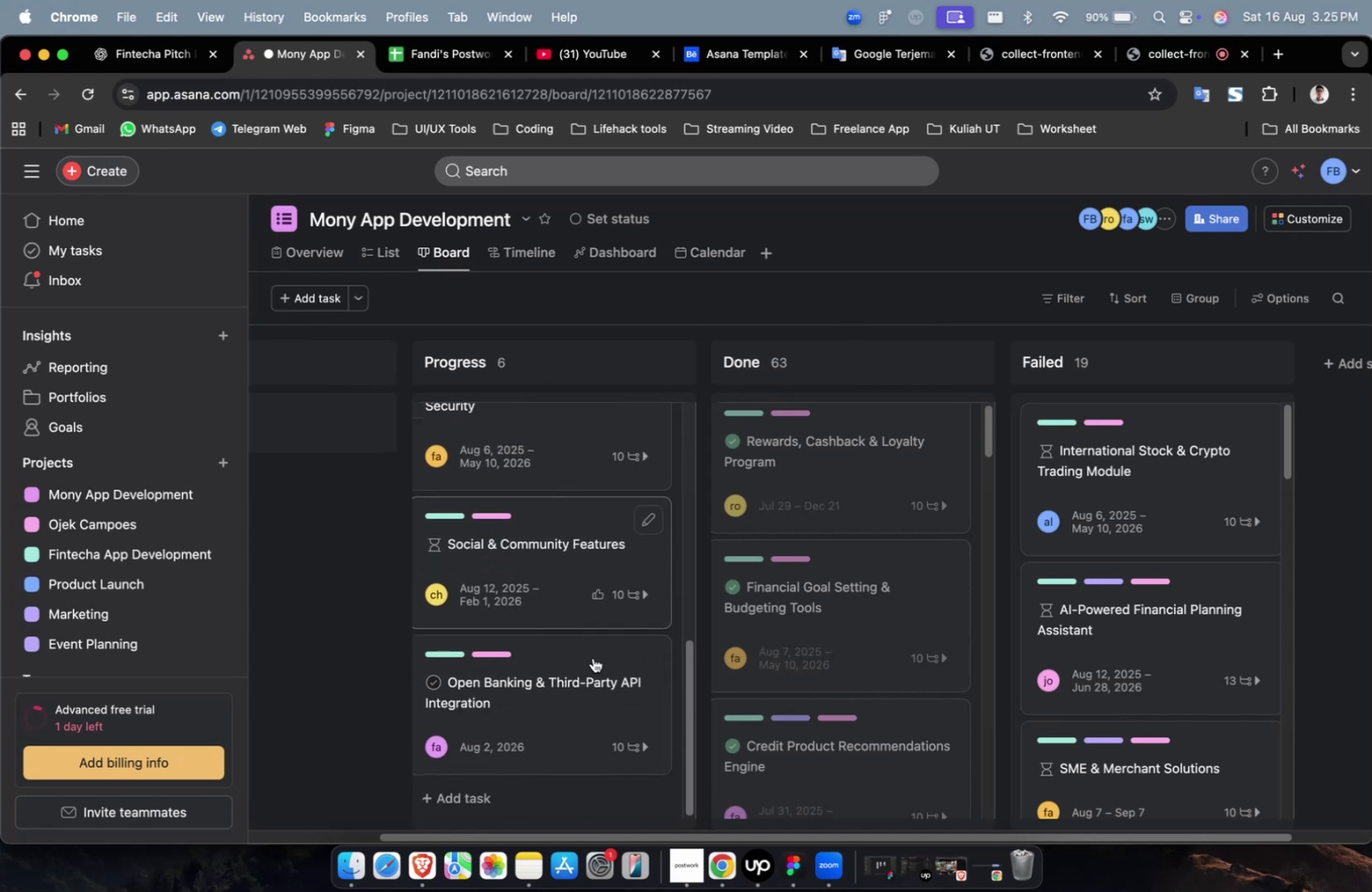 
scroll: coordinate [593, 657], scroll_direction: up, amount: 26.0
 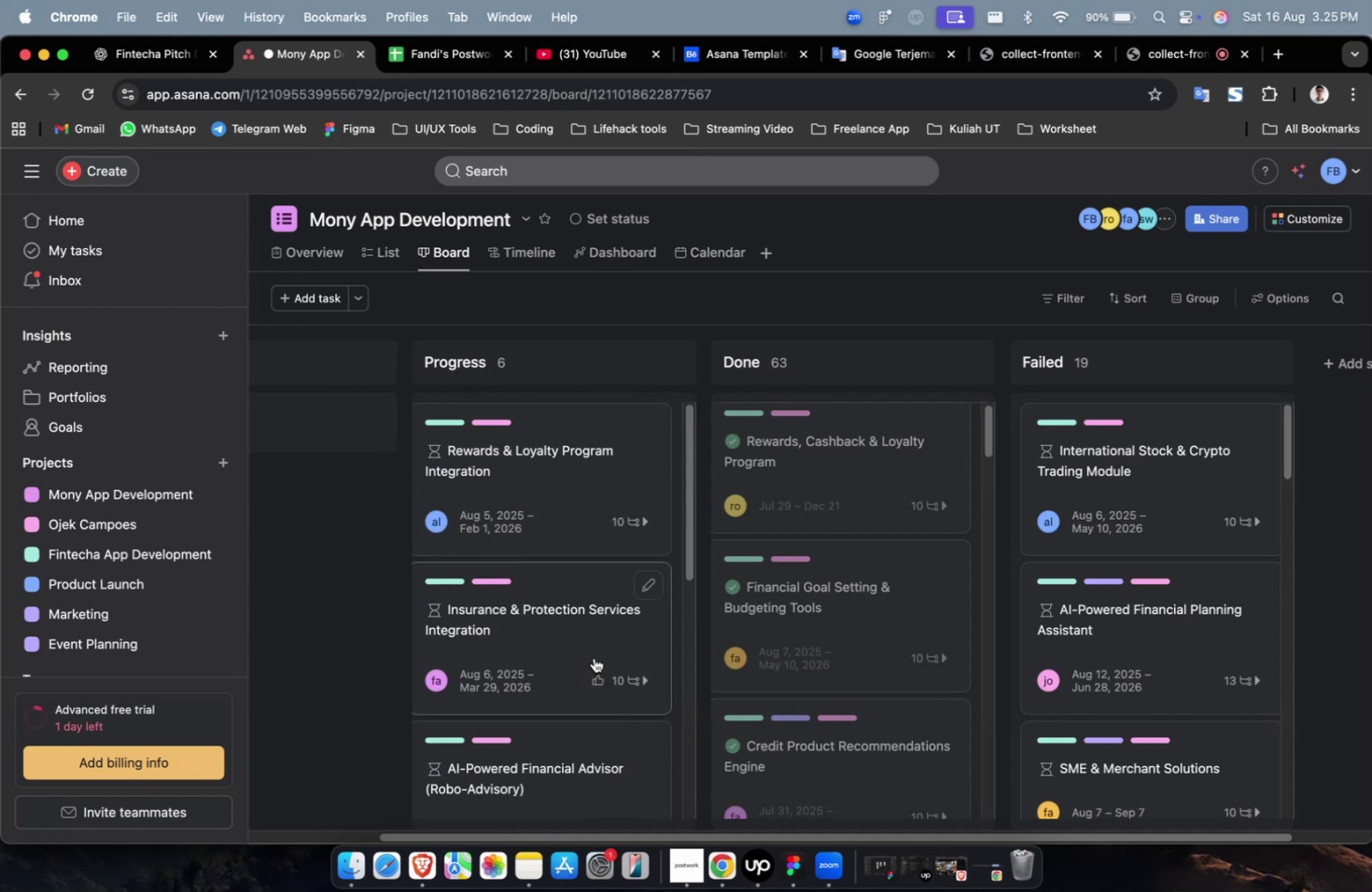 
scroll: coordinate [584, 648], scroll_direction: down, amount: 30.0
 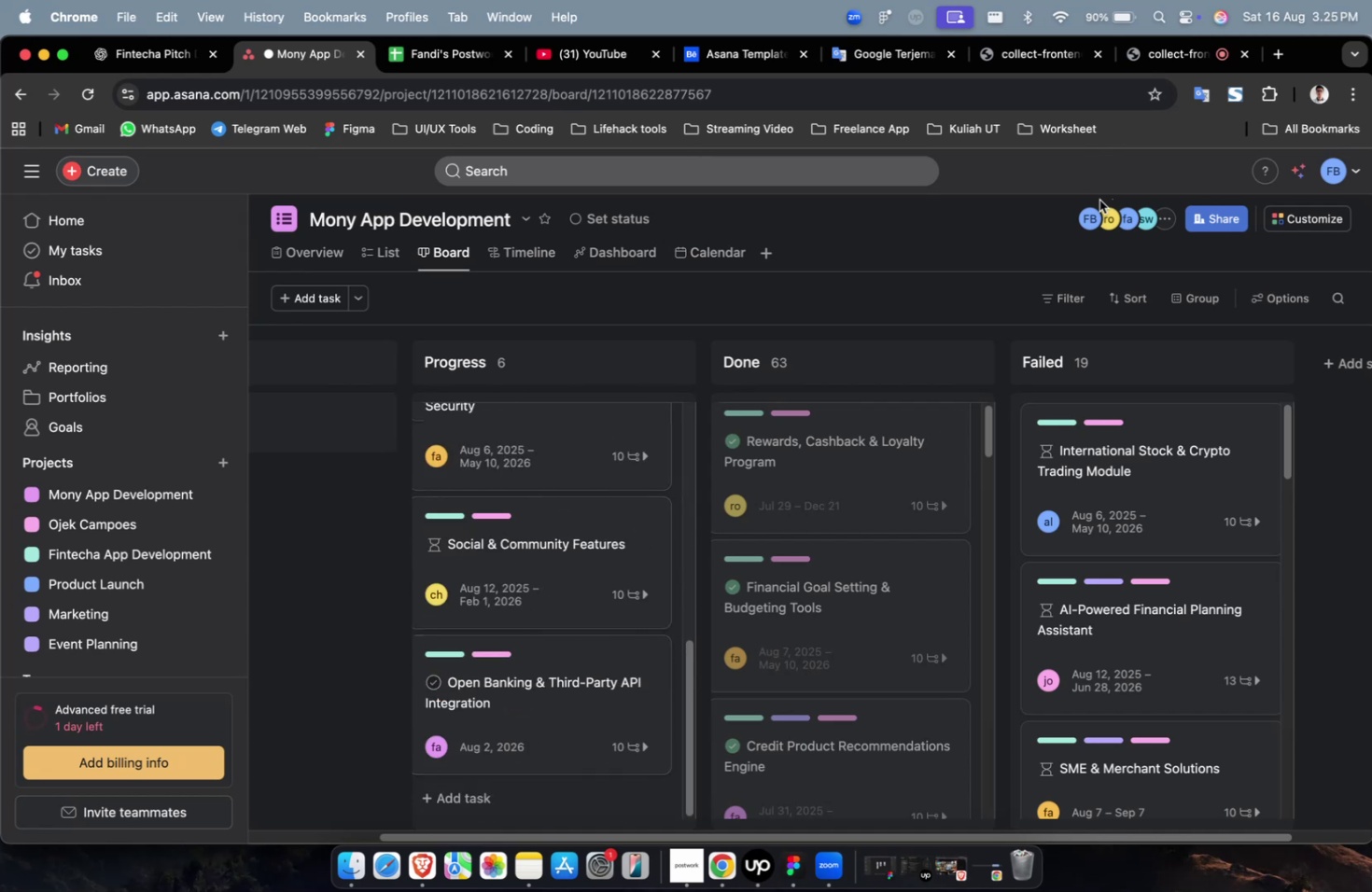 
left_click([1167, 60])
 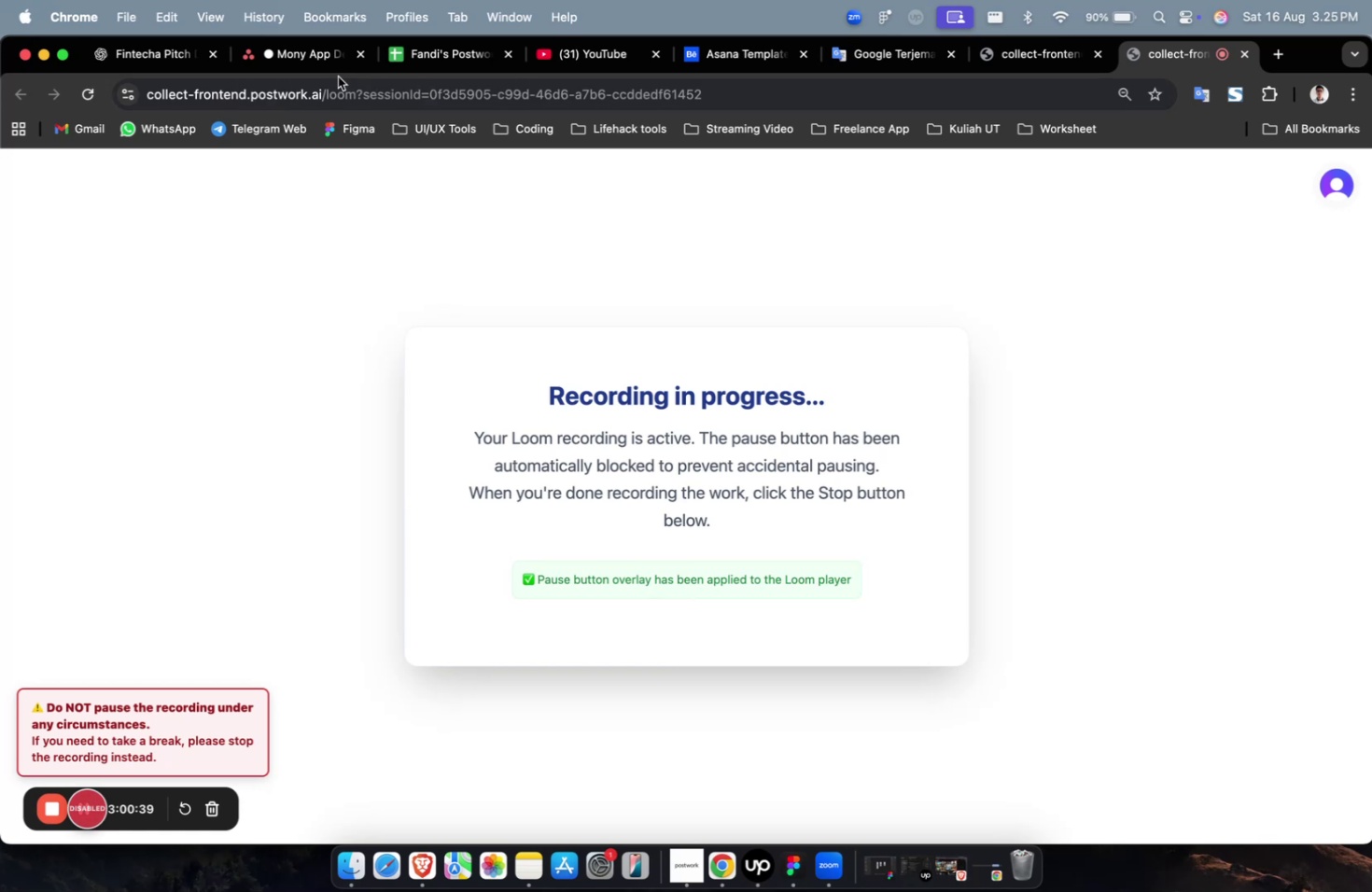 
left_click([315, 60])
 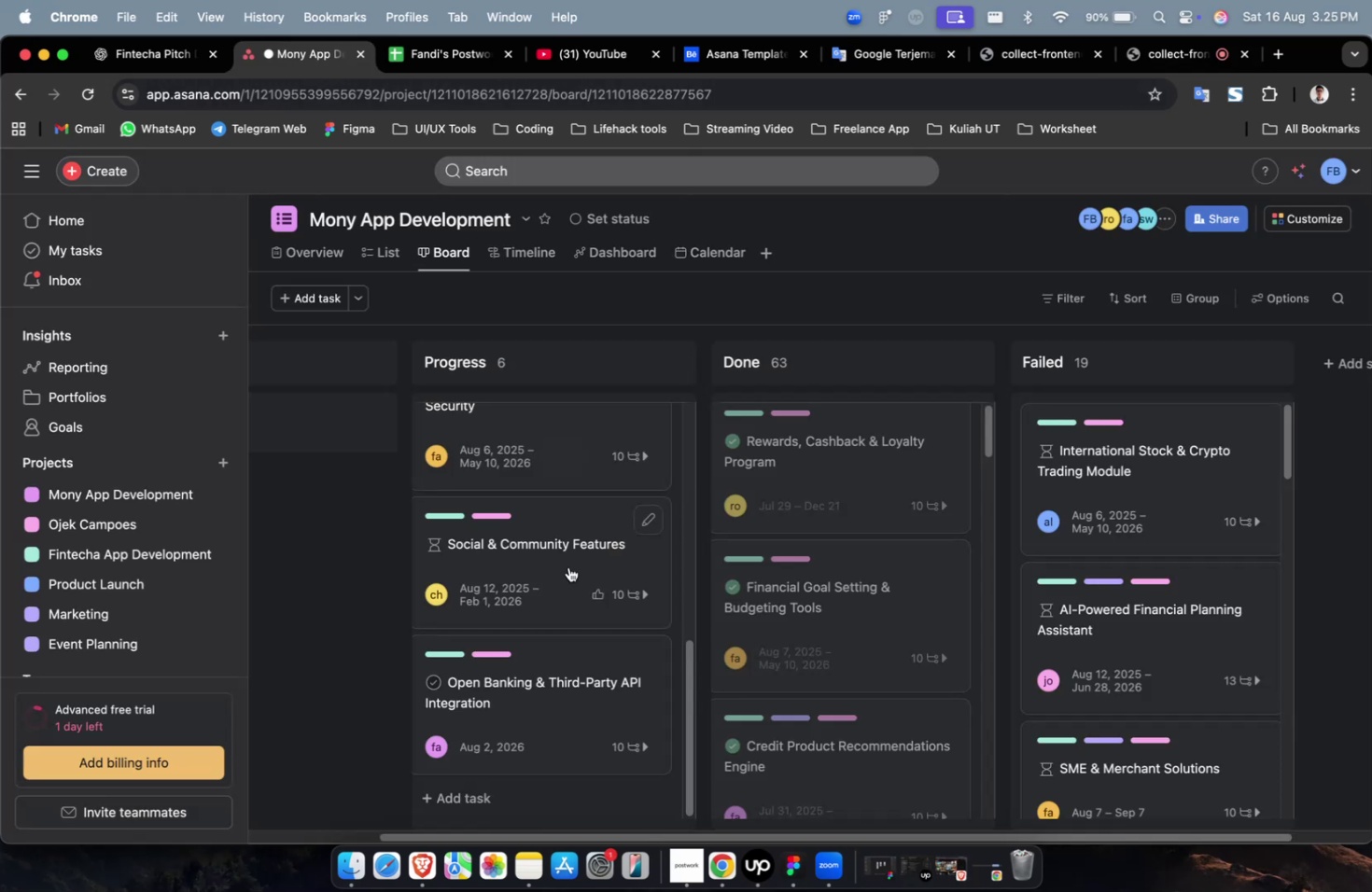 